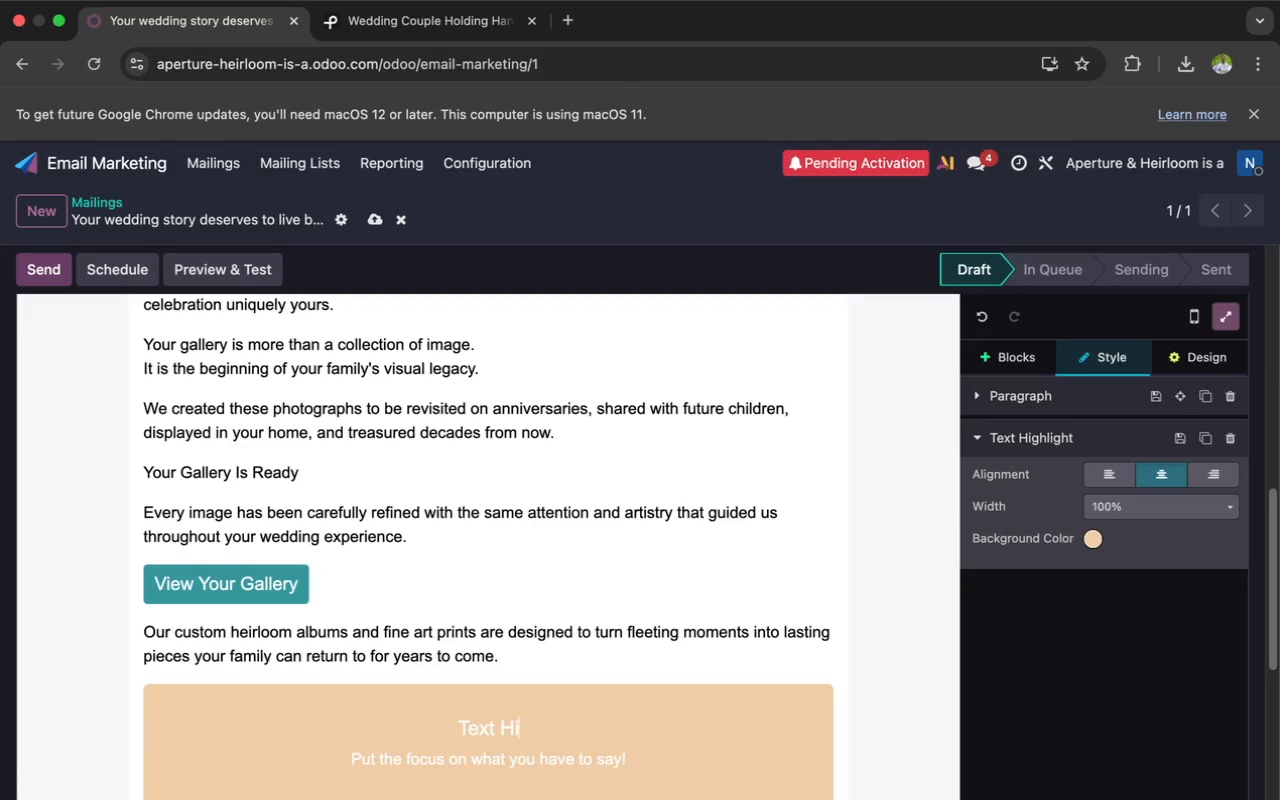 
key(Backspace)
 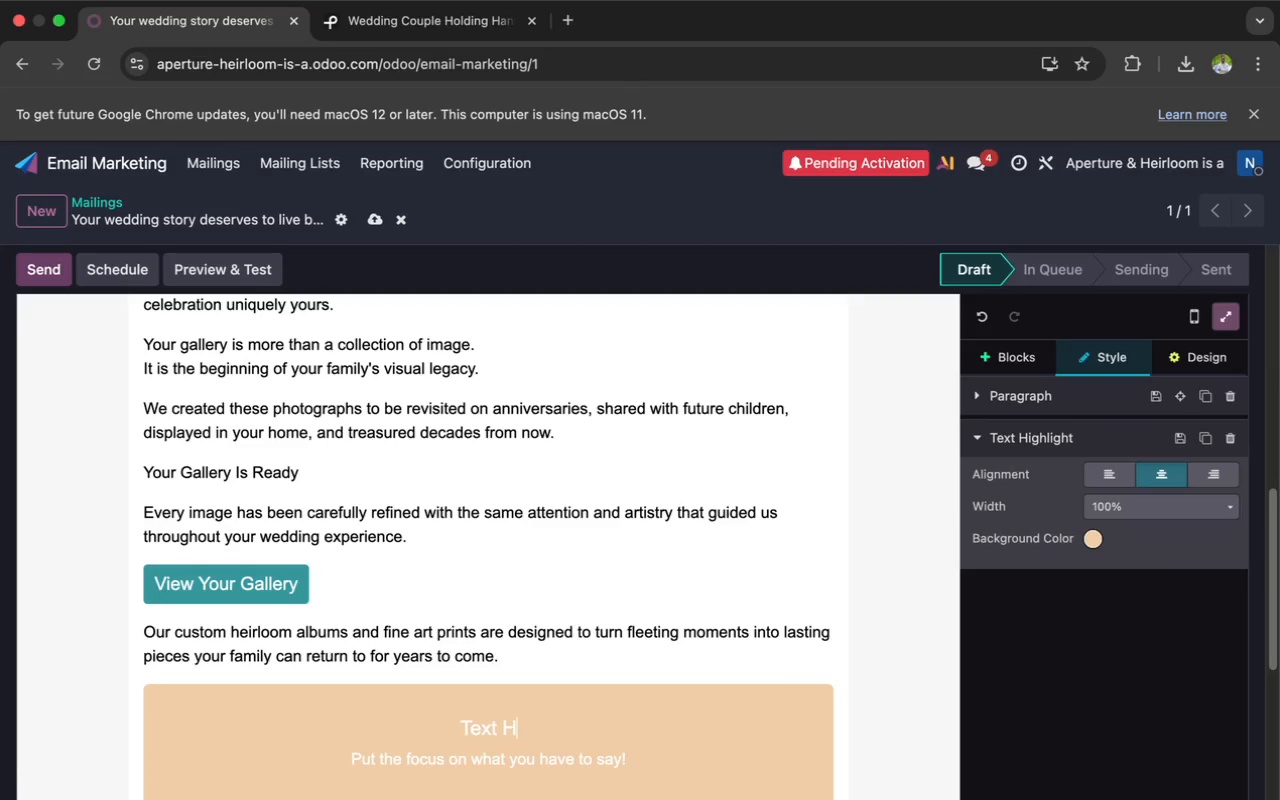 
key(Backspace)
 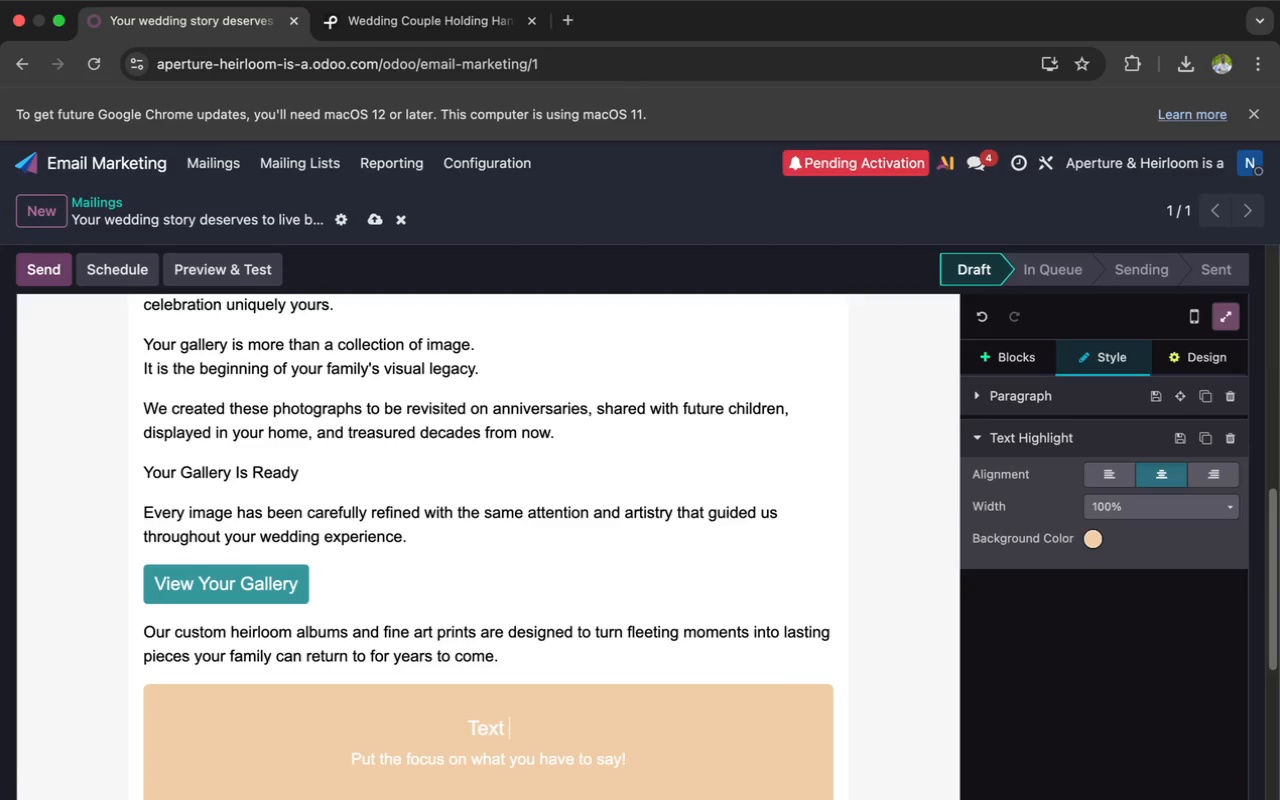 
key(Backspace)
 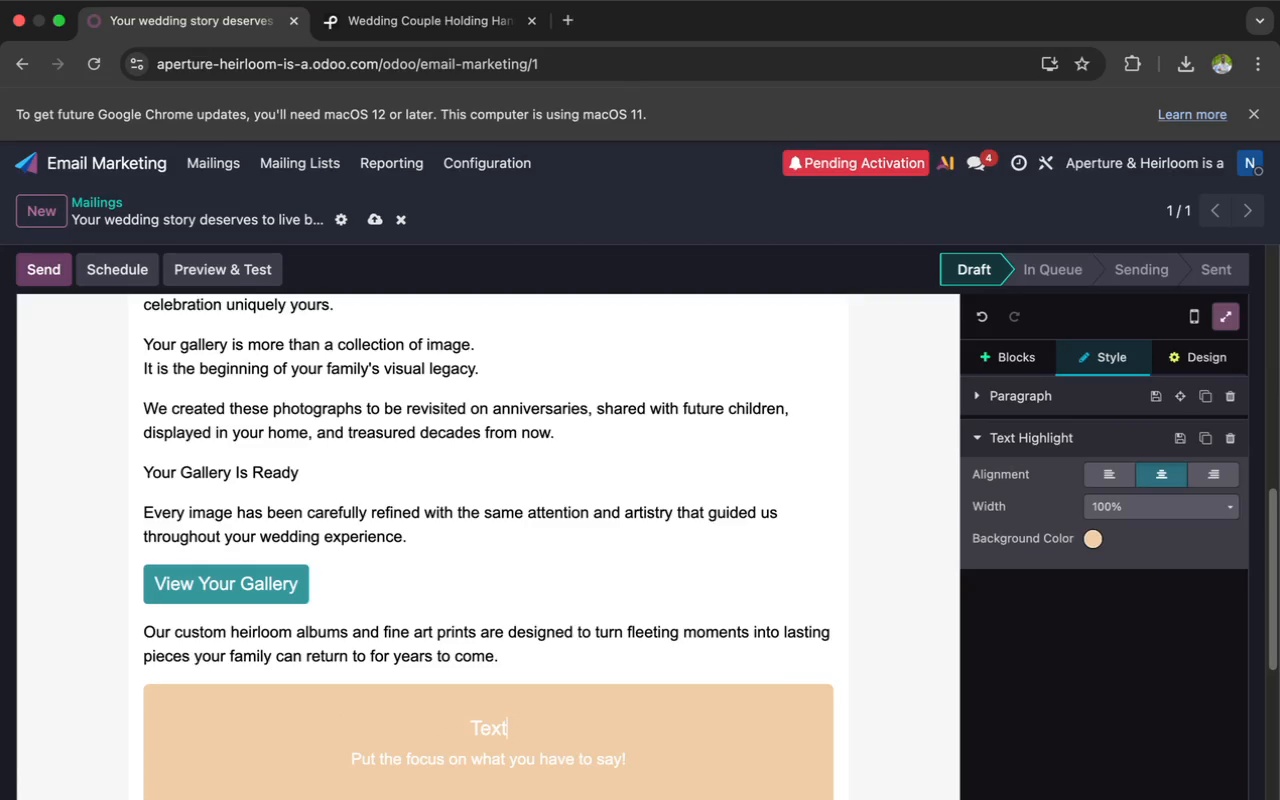 
key(Backspace)
 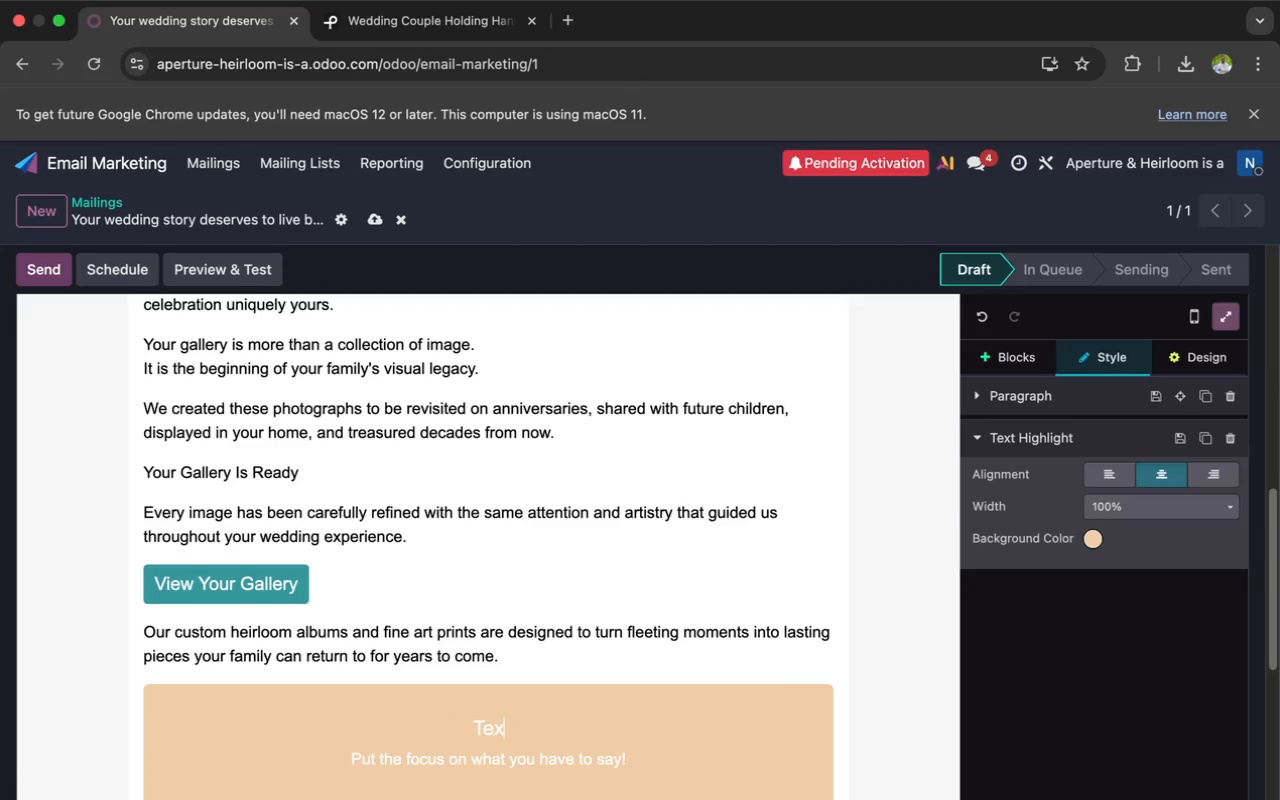 
key(Backspace)
 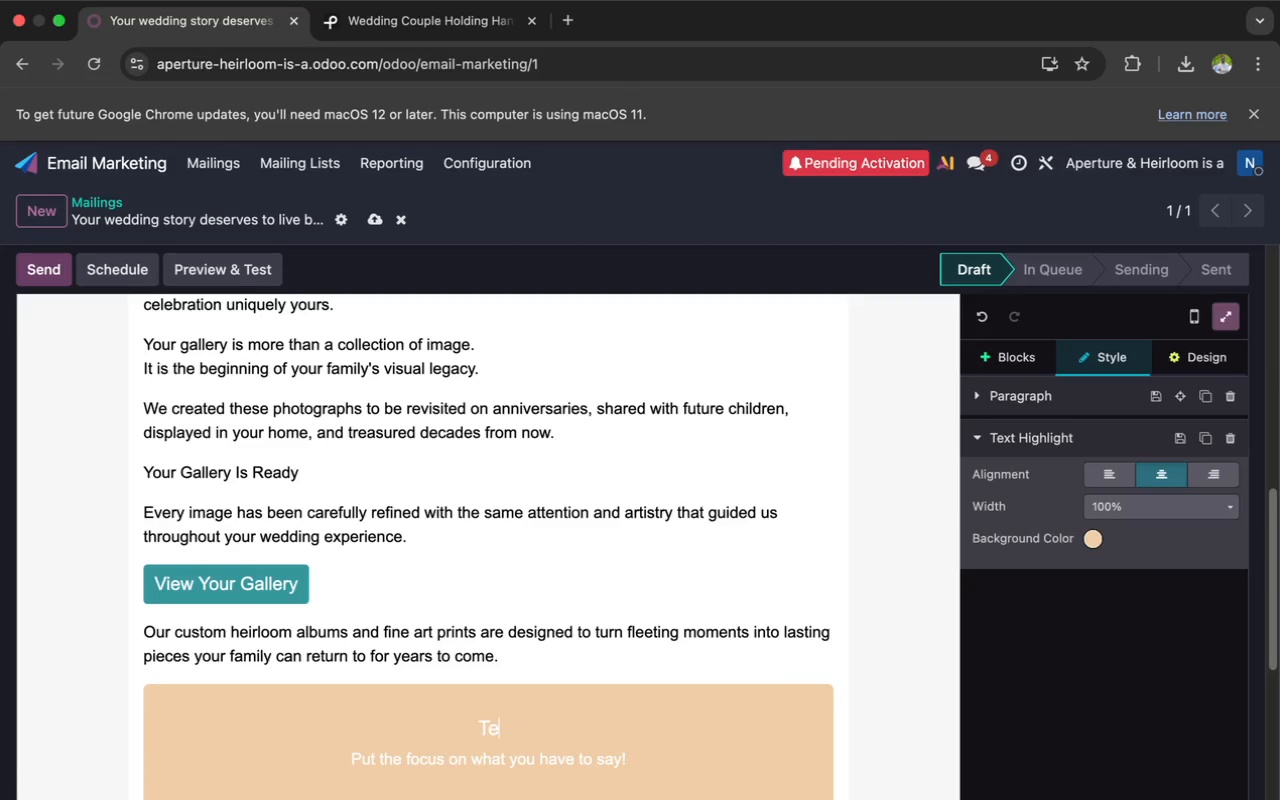 
key(Backspace)
 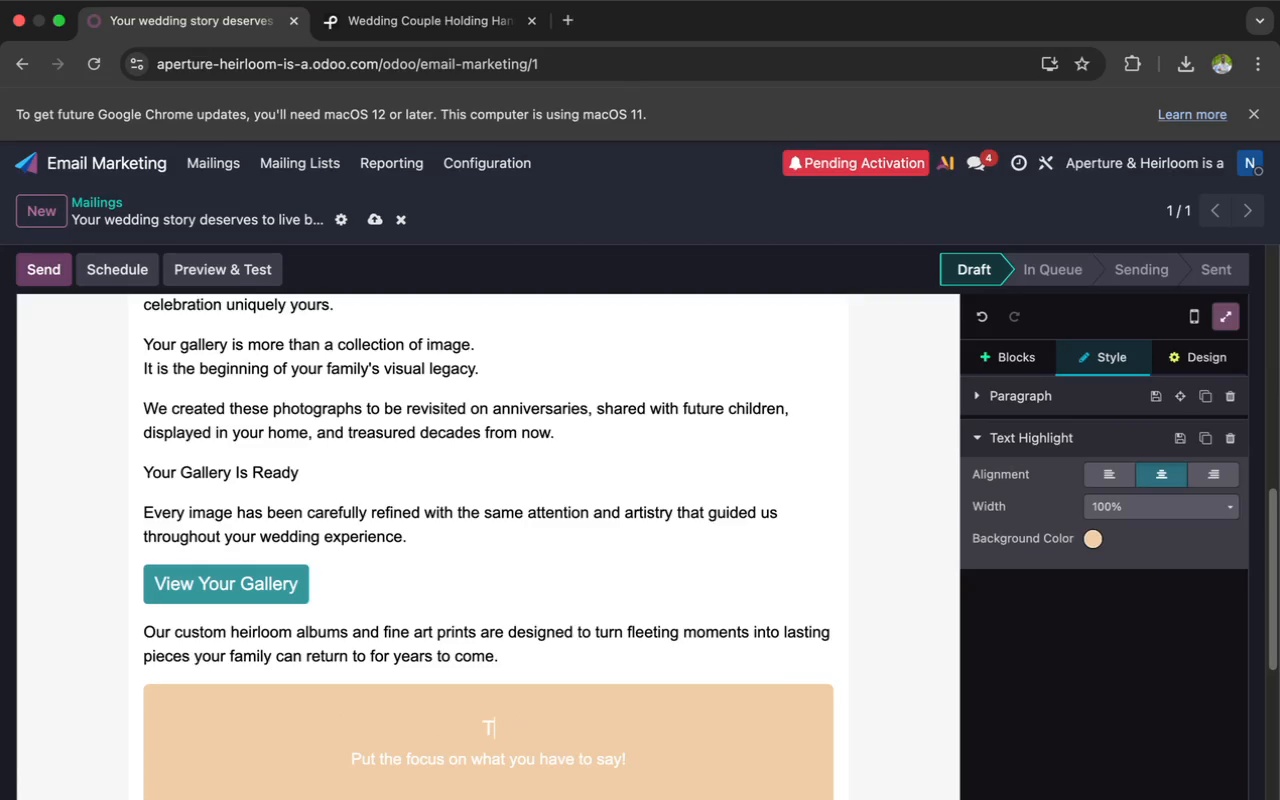 
key(Backspace)
 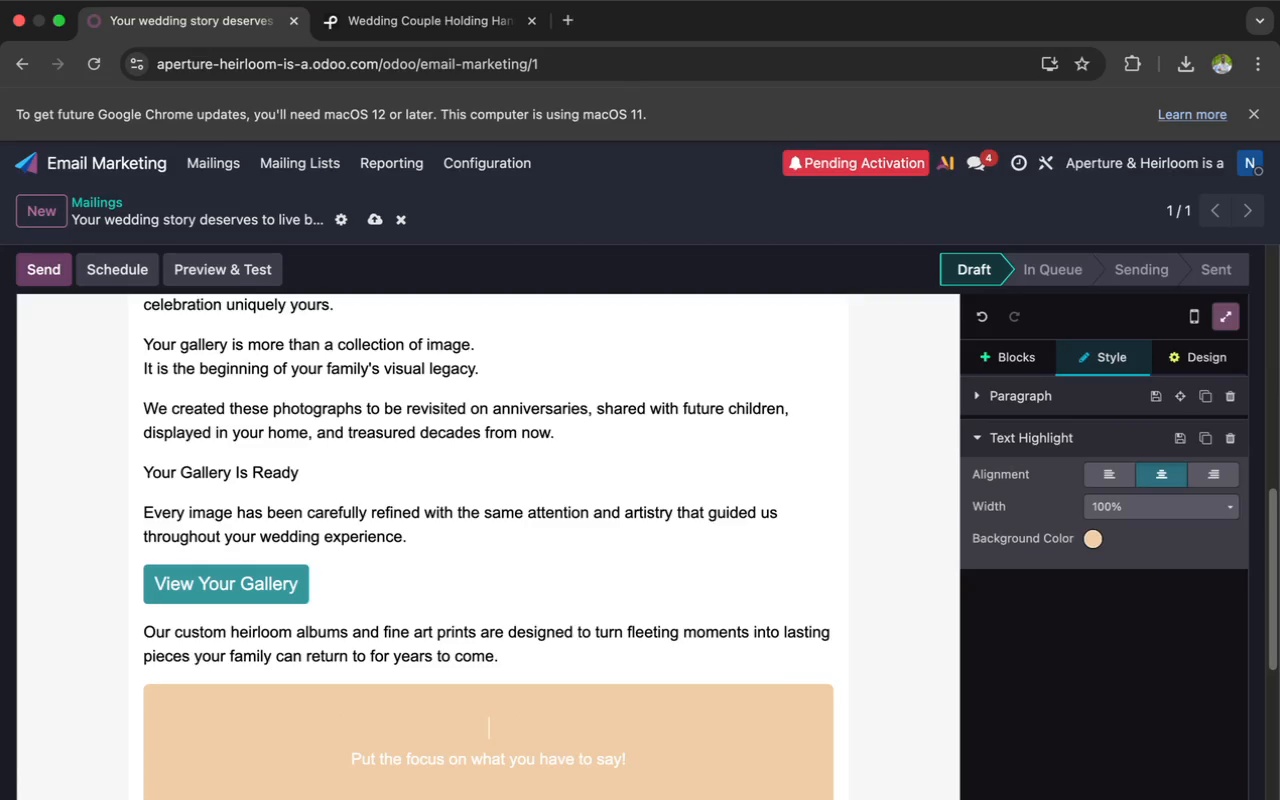 
key(Backspace)
 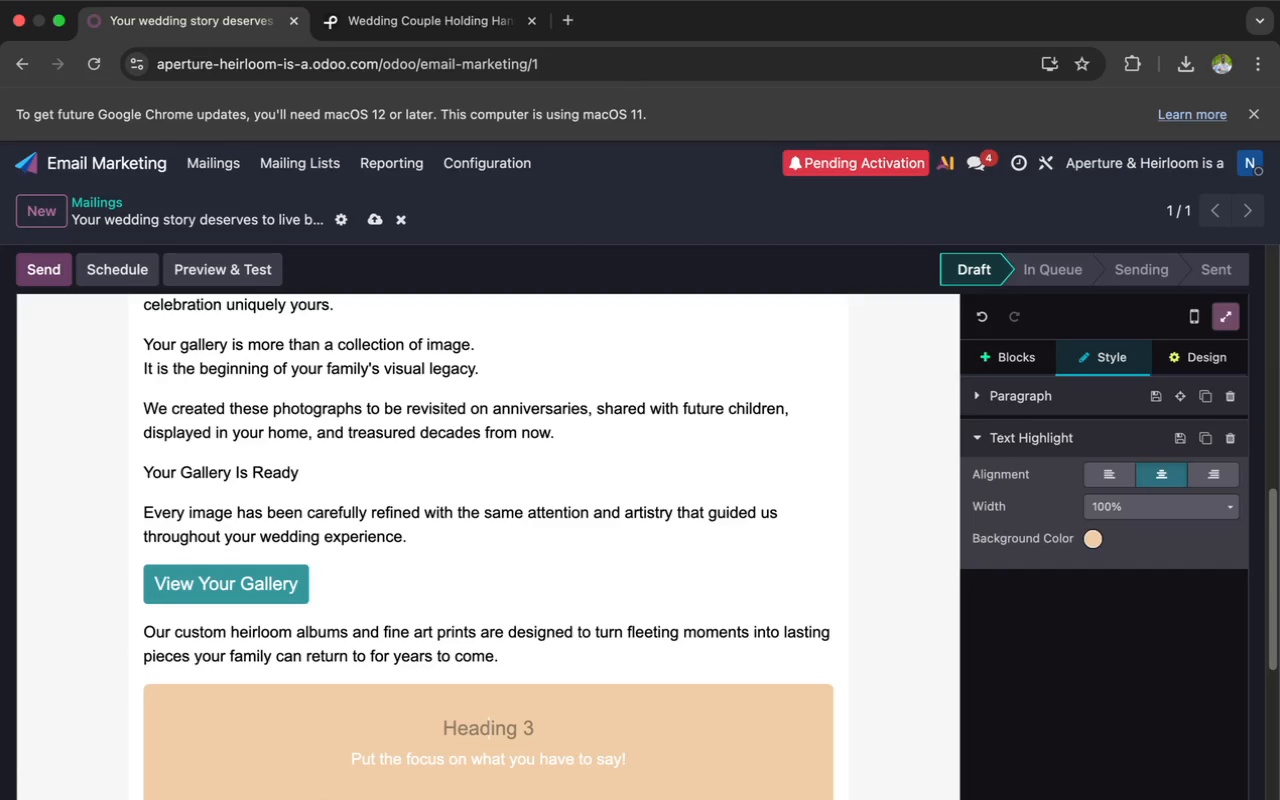 
wait(16.43)
 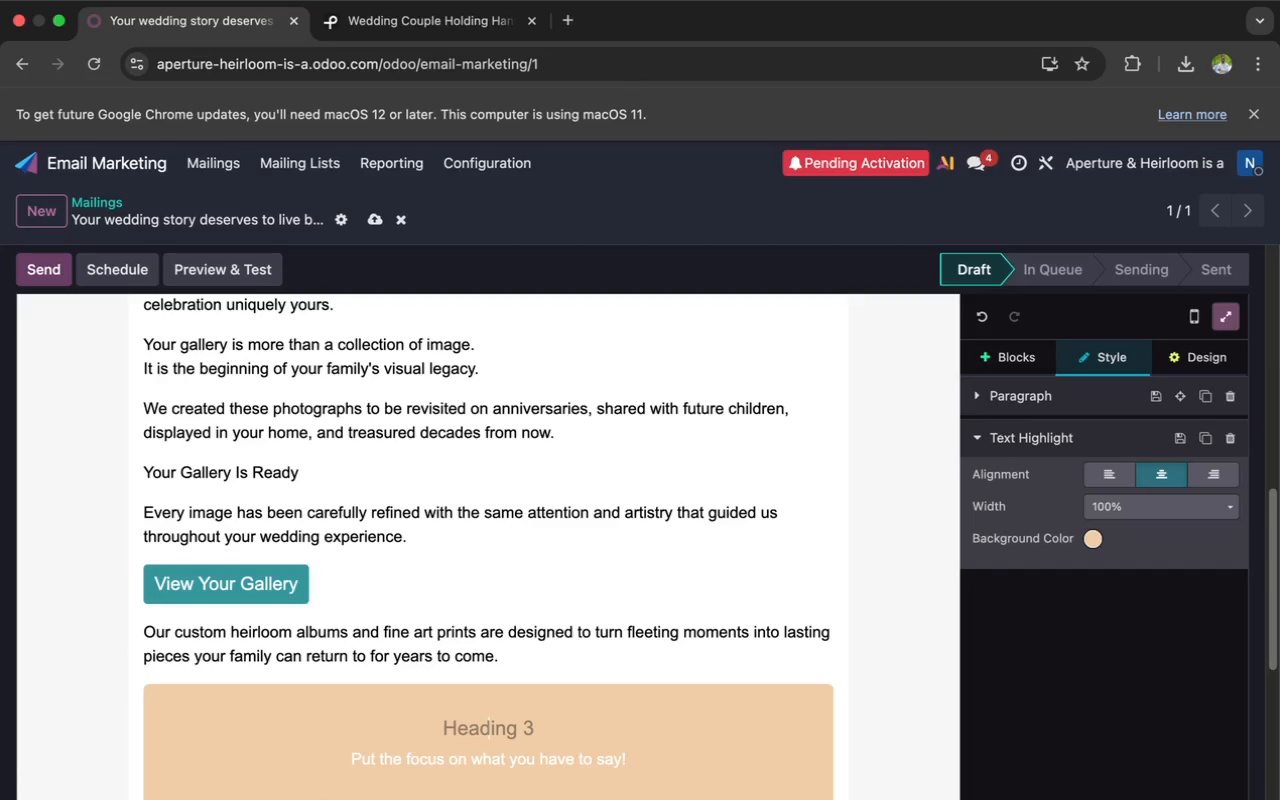 
type(Whether it's)
 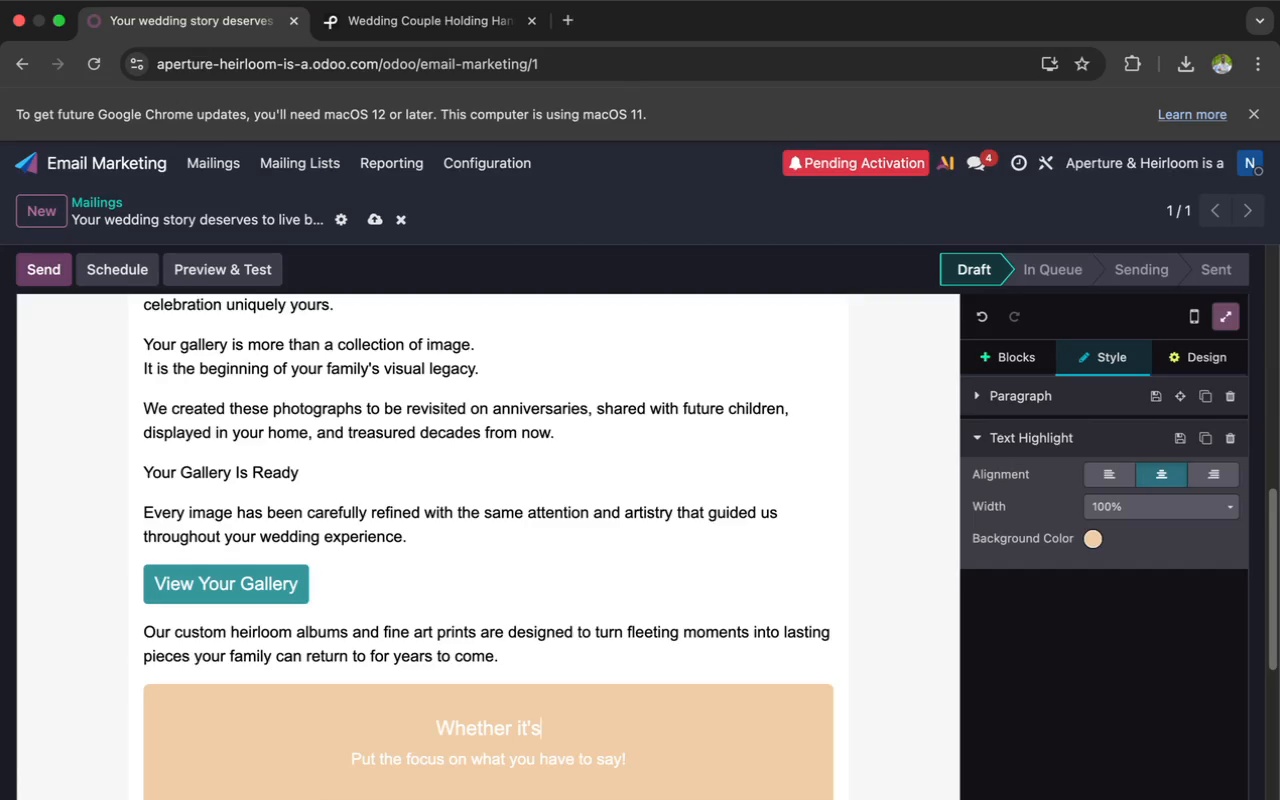 
wait(49.44)
 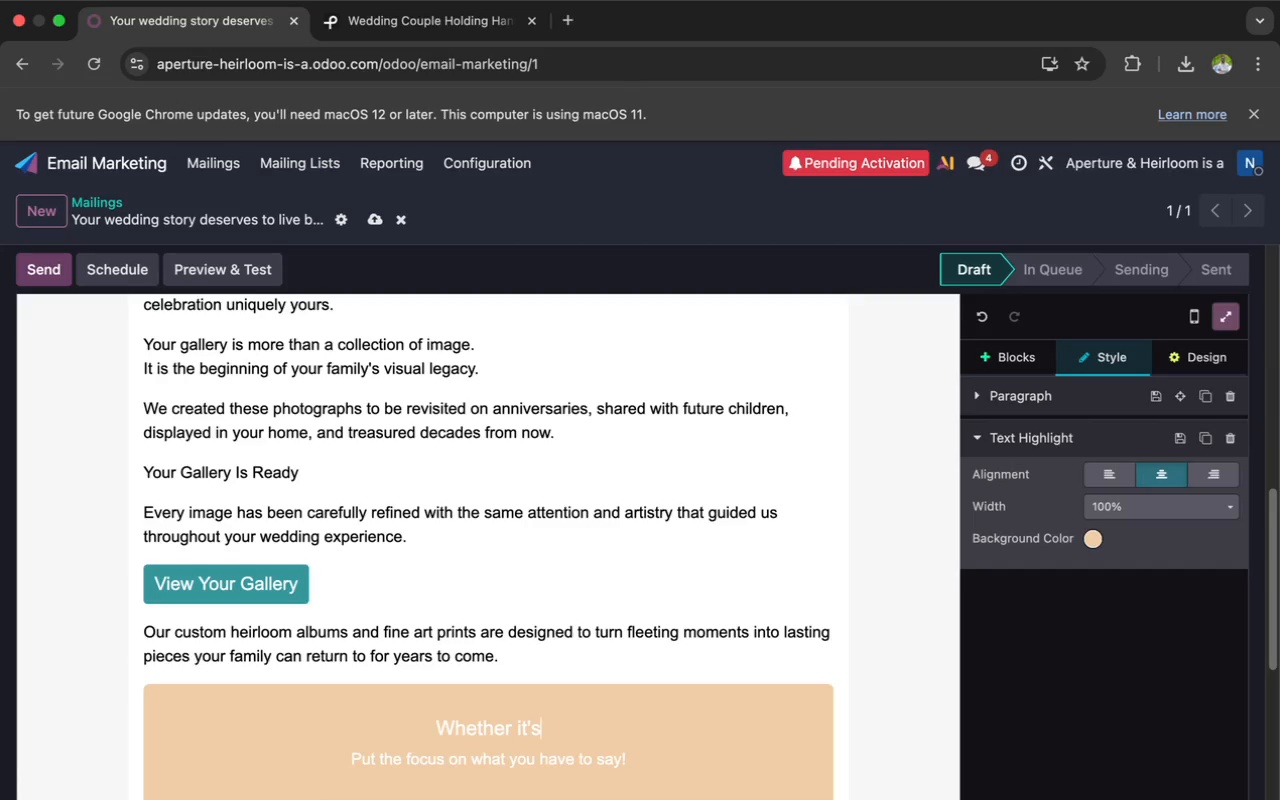 
left_click_drag(start_coordinate=[639, 756], to_coordinate=[330, 767])
 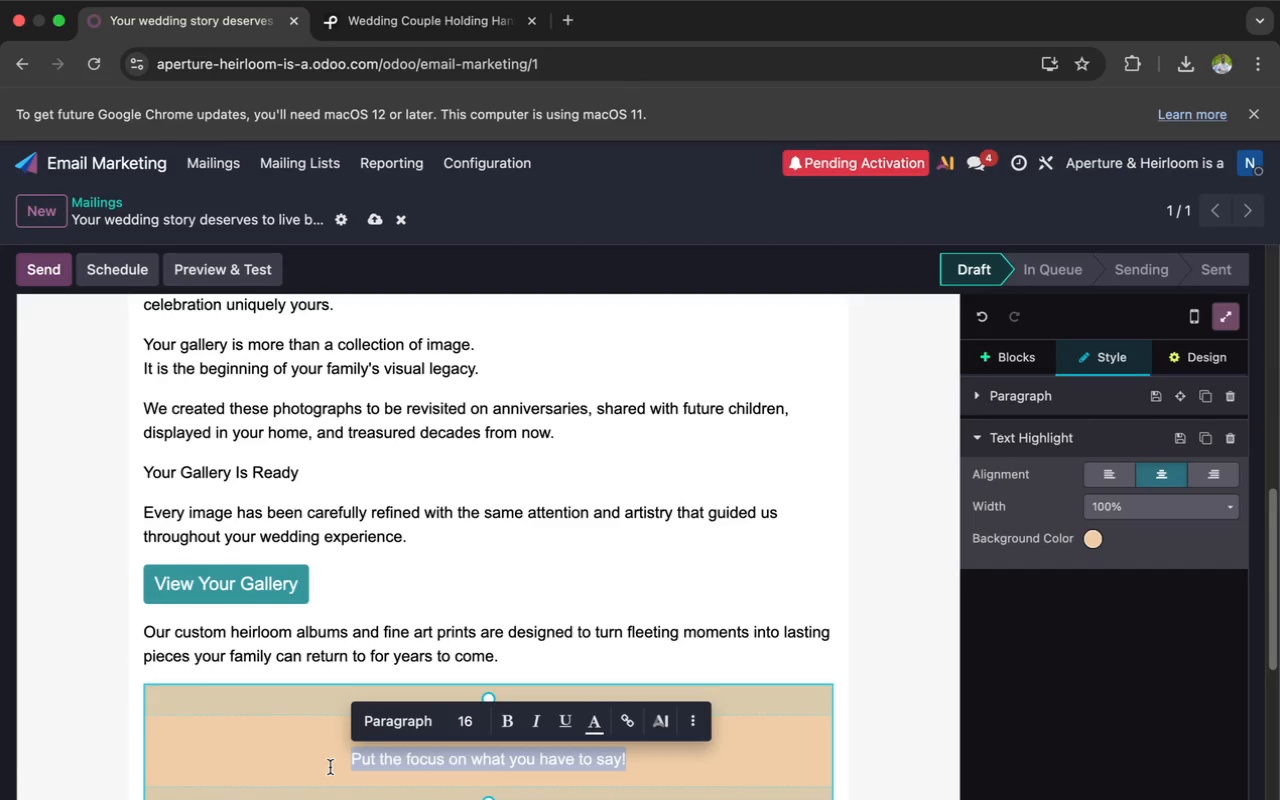 
key(Backspace)
 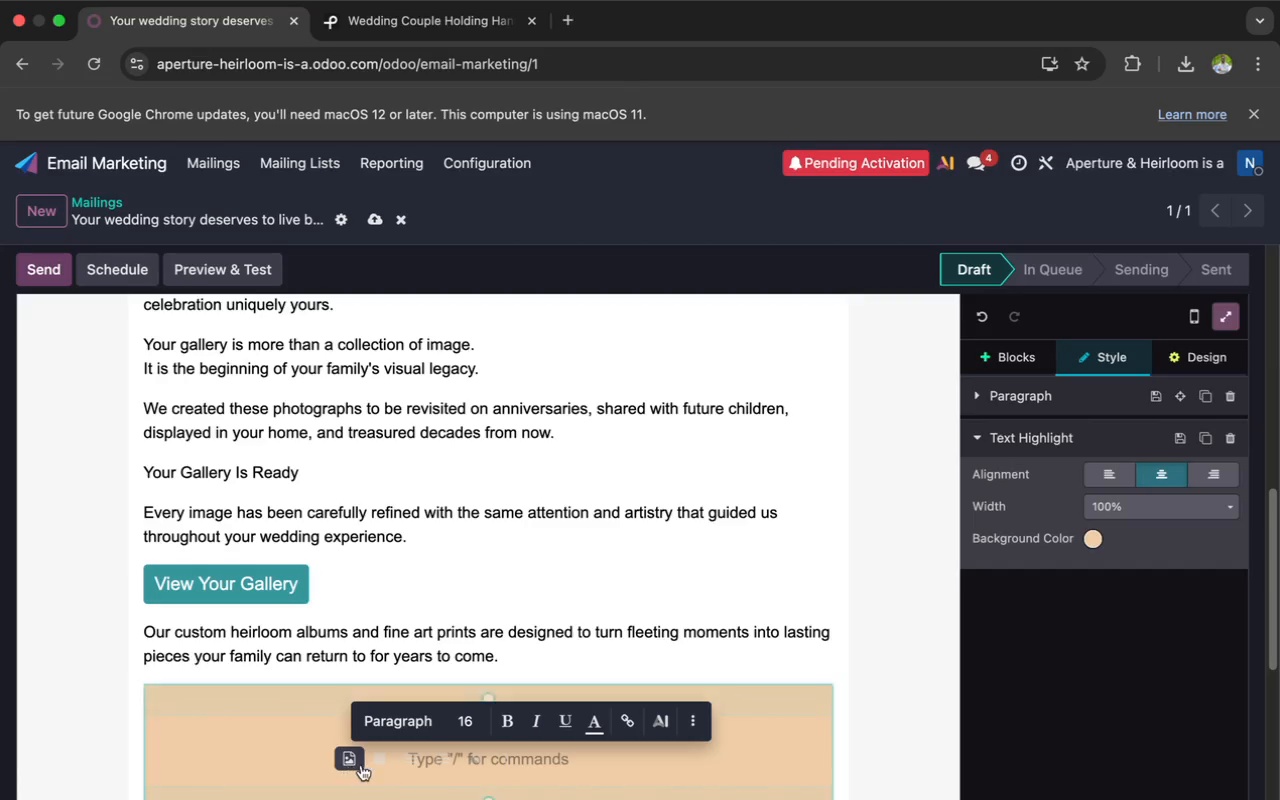 
wait(5.34)
 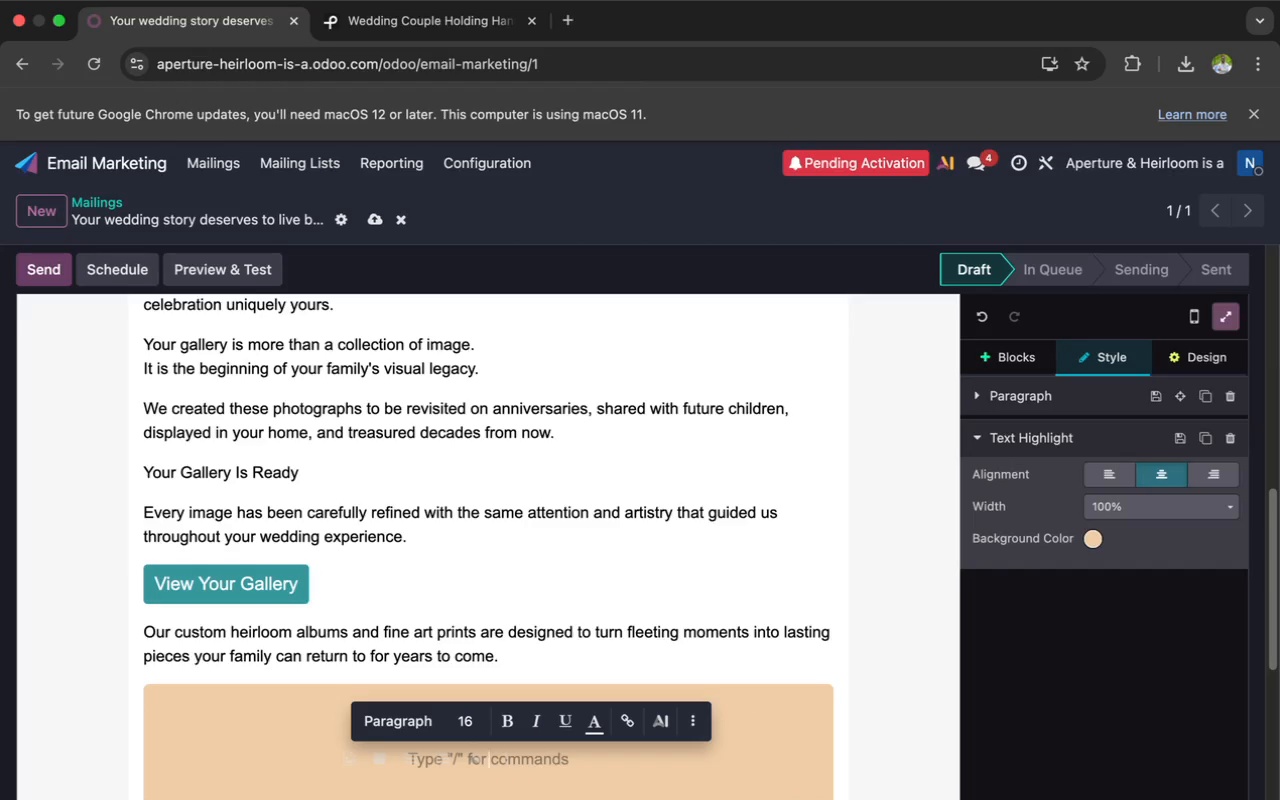 
left_click([407, 761])
 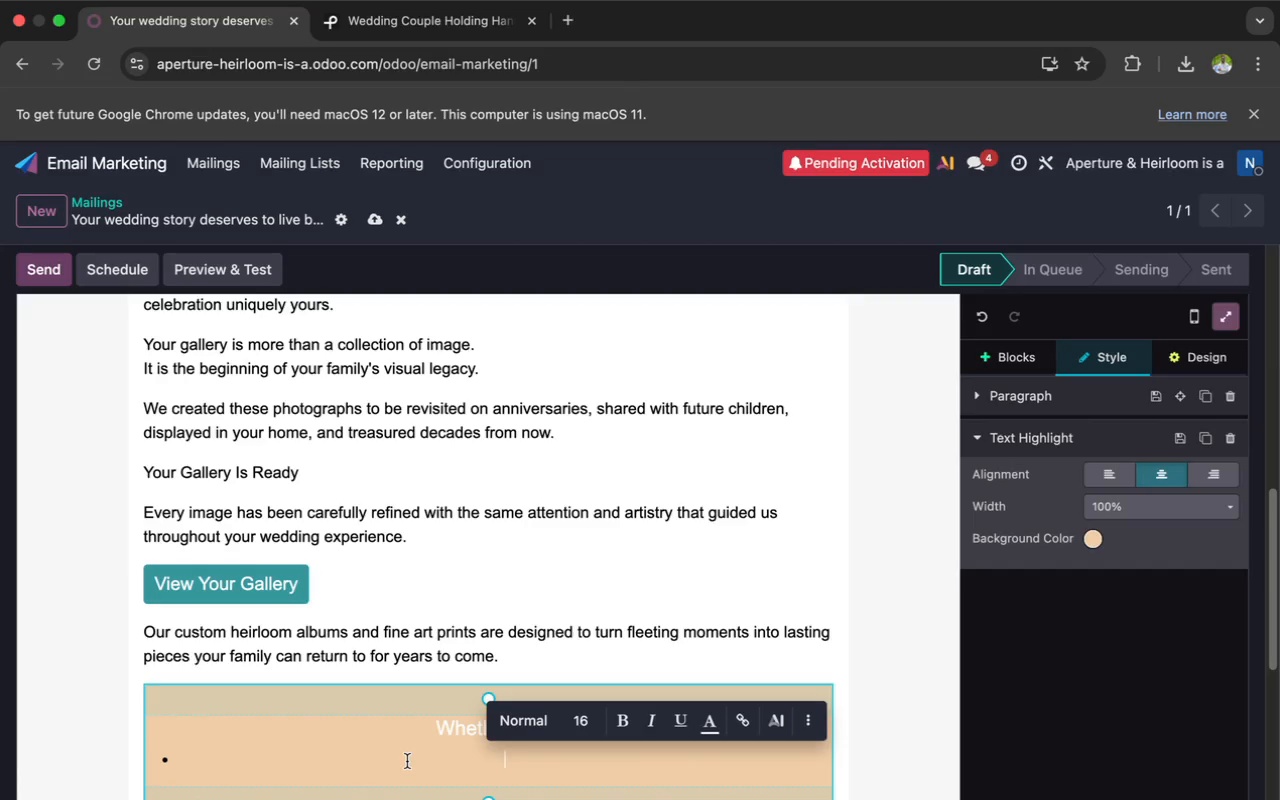 
type(a hand)
 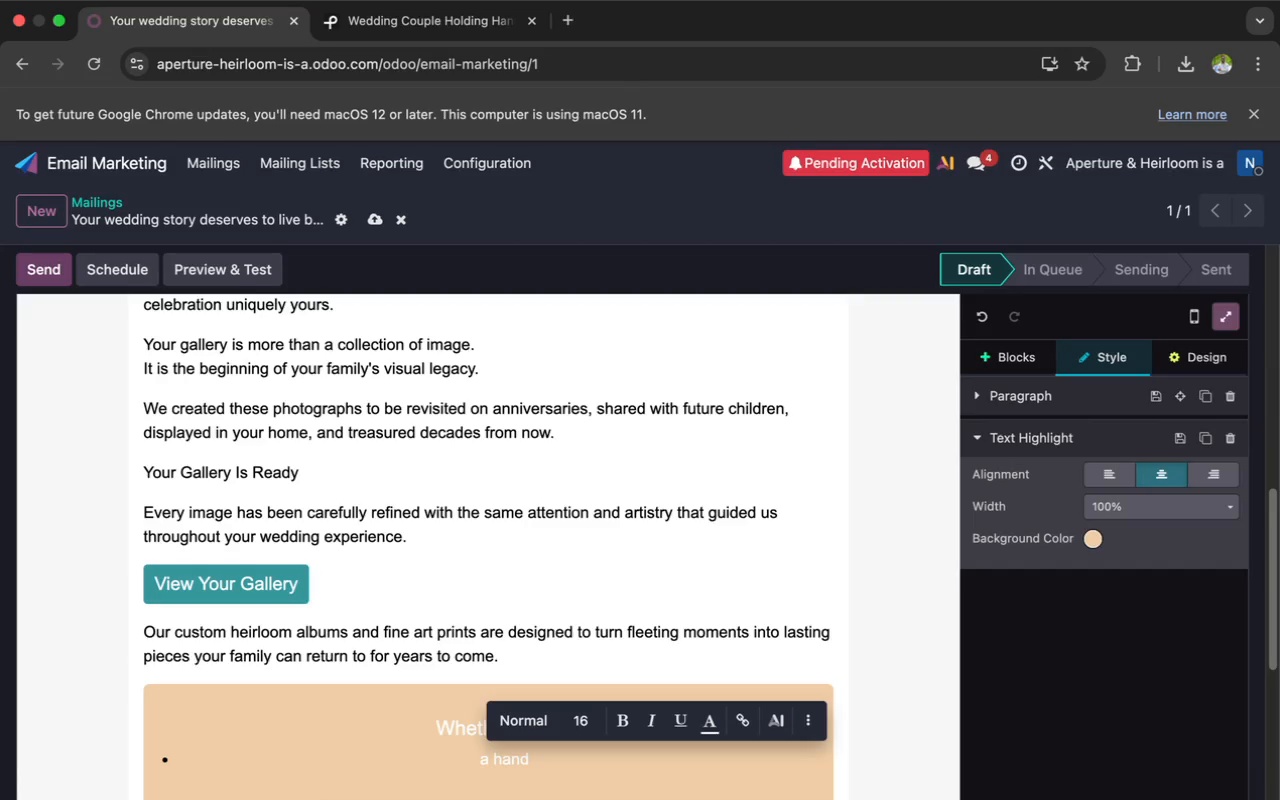 
wait(11.95)
 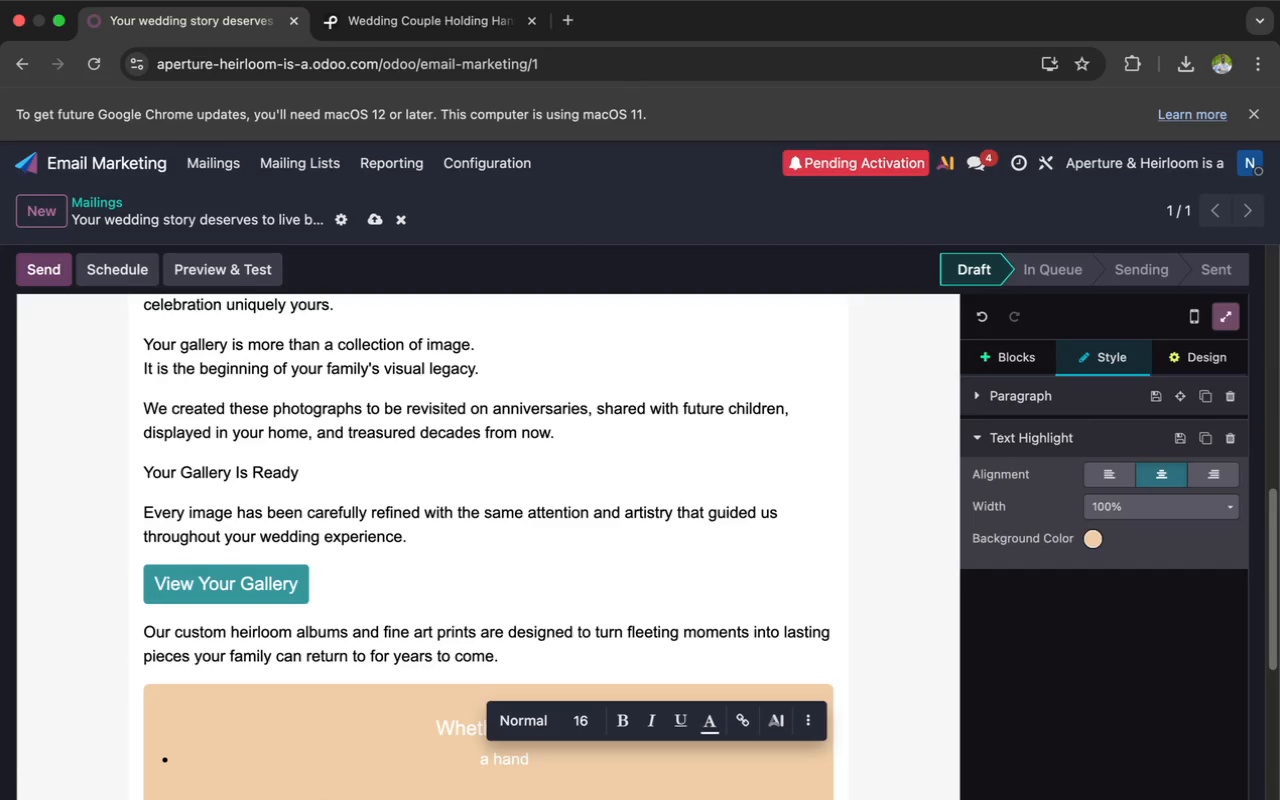 
type(cra)
 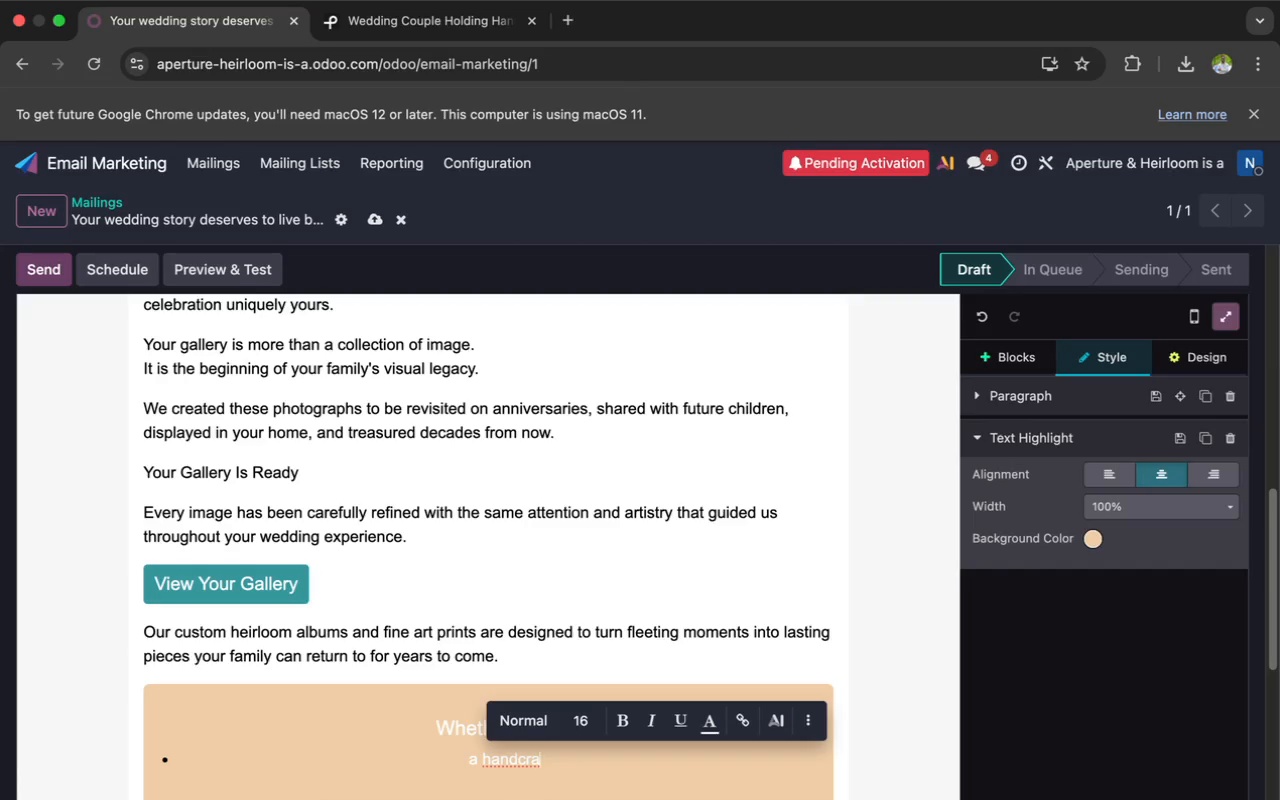 
type(fted wedding )
 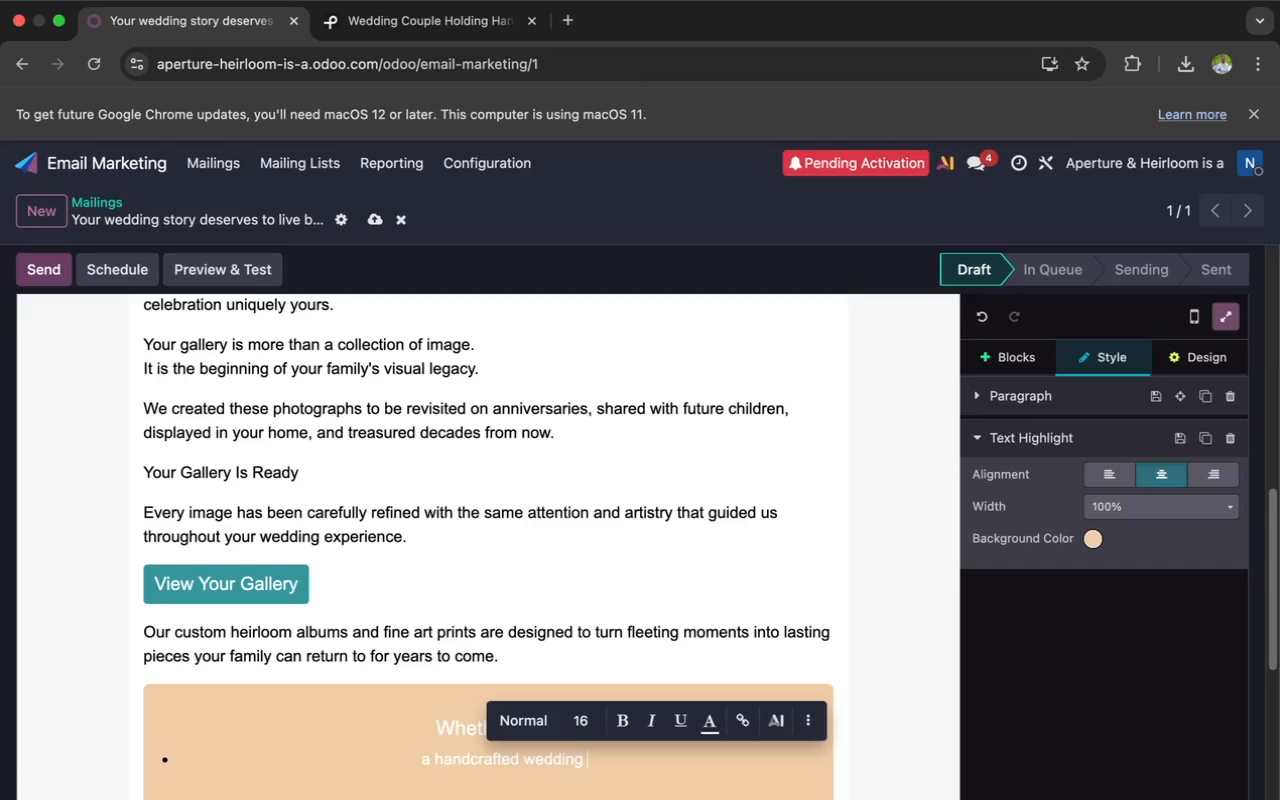 
type(album,)
 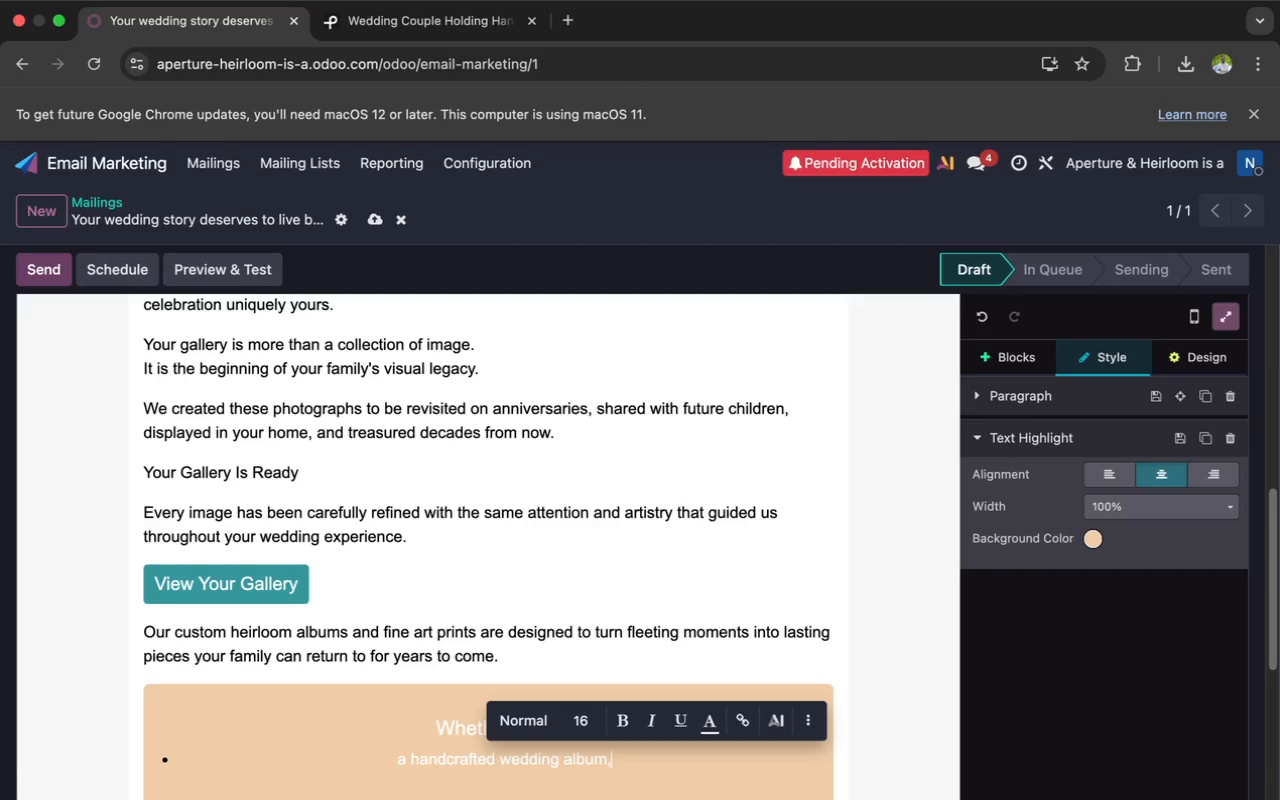 
key(Enter)
 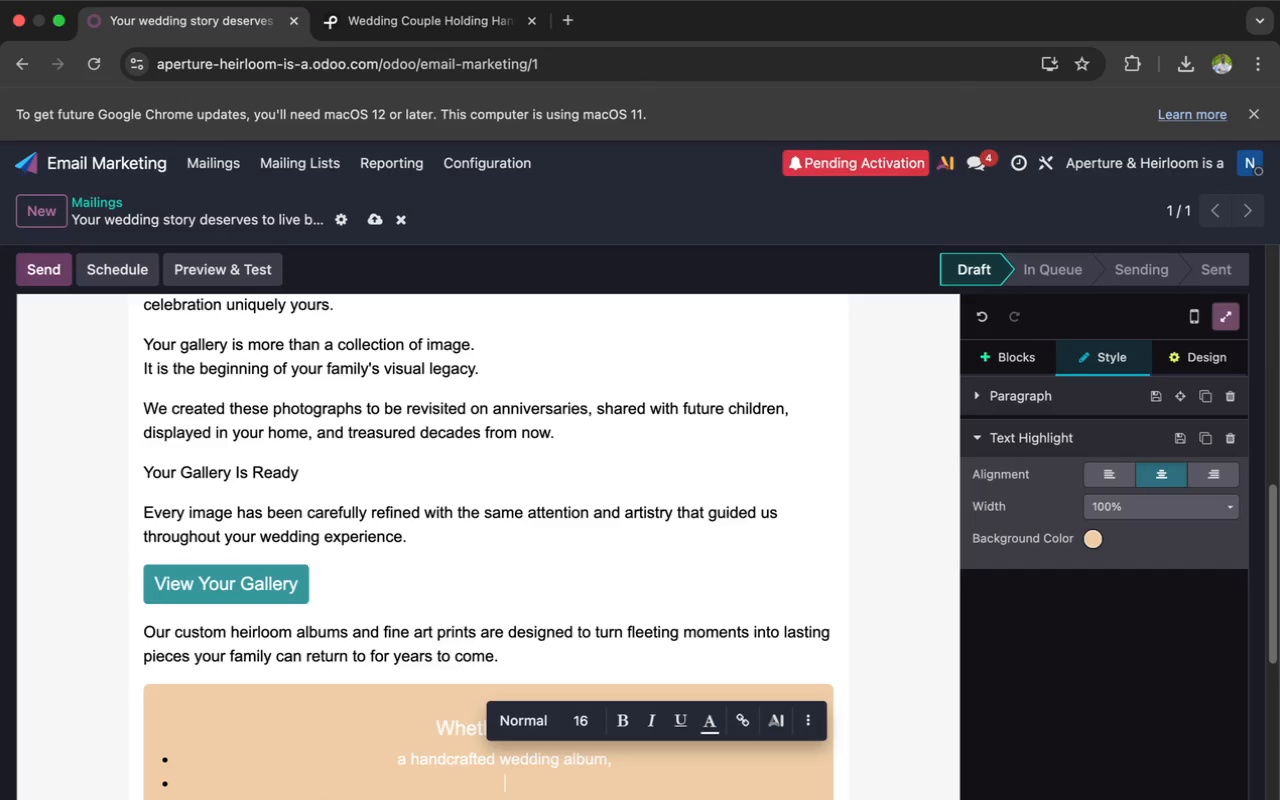 
type(frened fine art prints)
 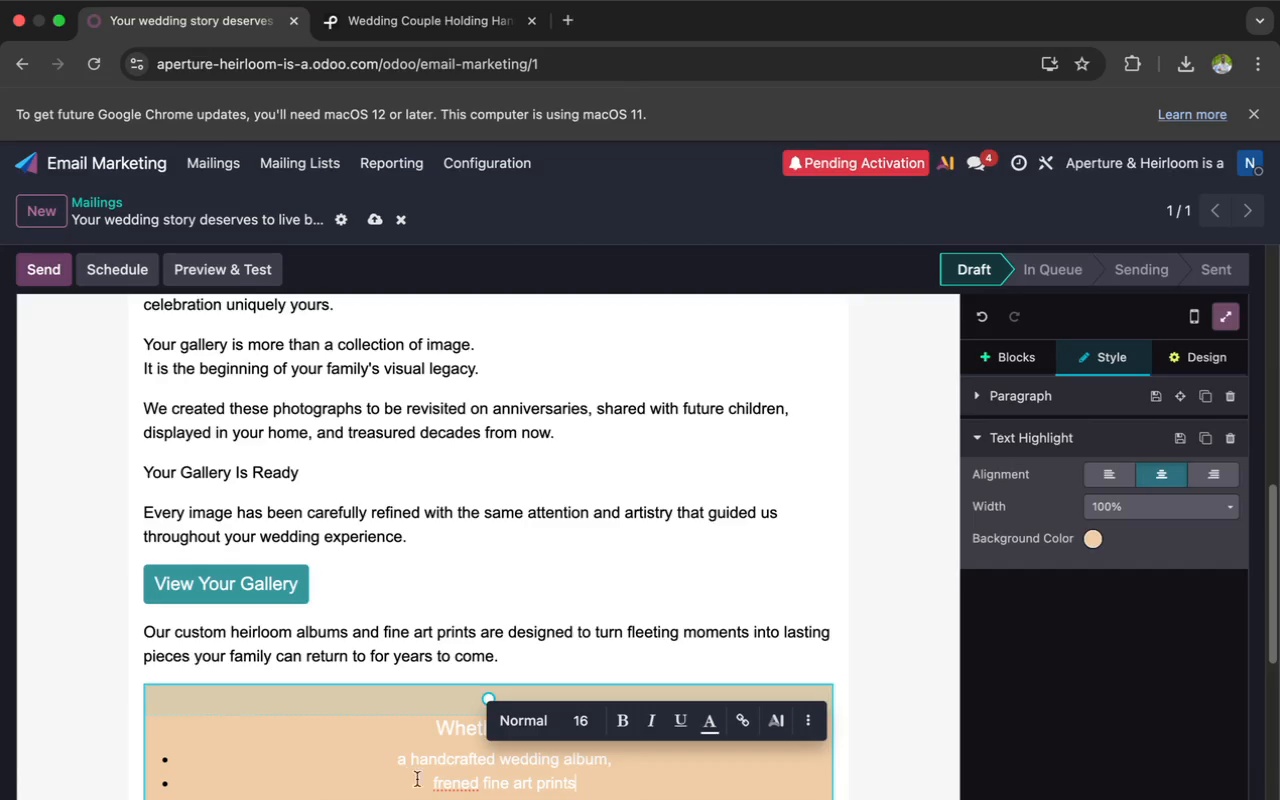 
wait(9.26)
 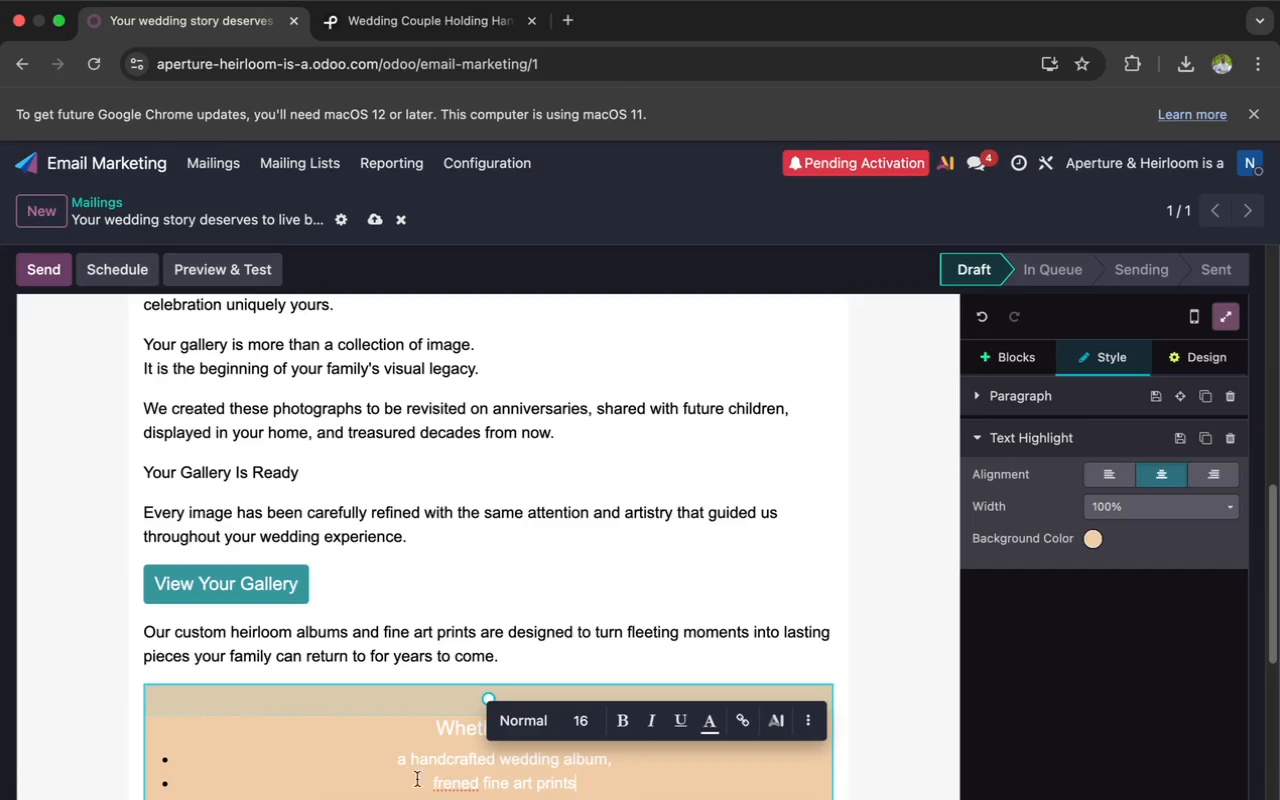 
left_click([462, 785])
 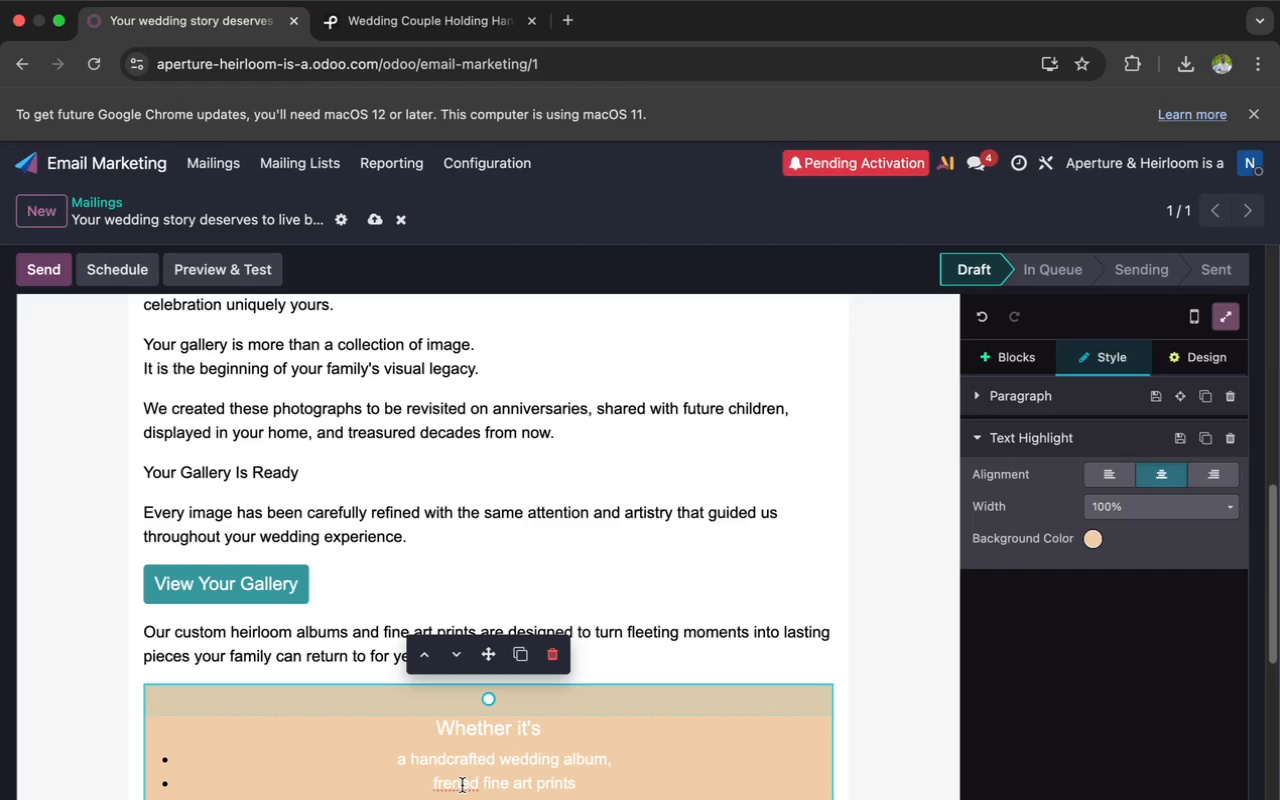 
key(Backspace)
 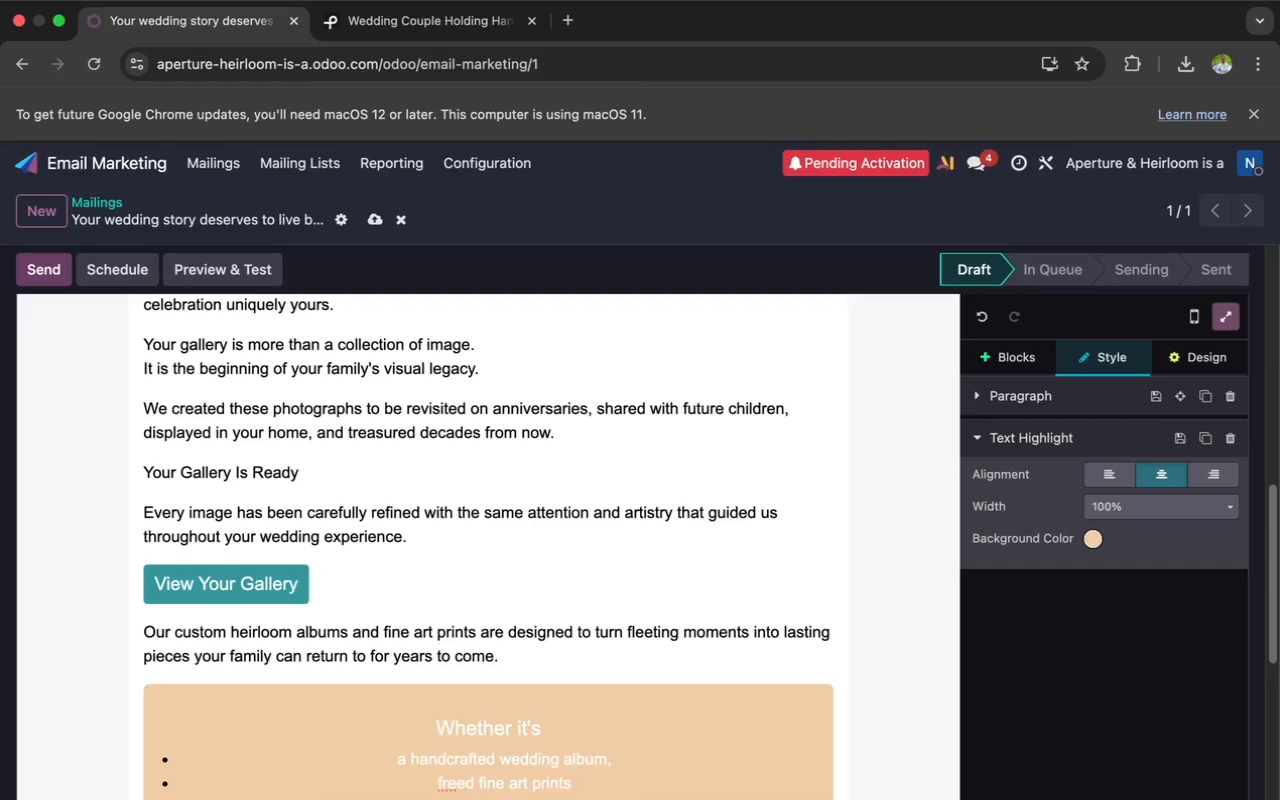 
key(Backspace)
 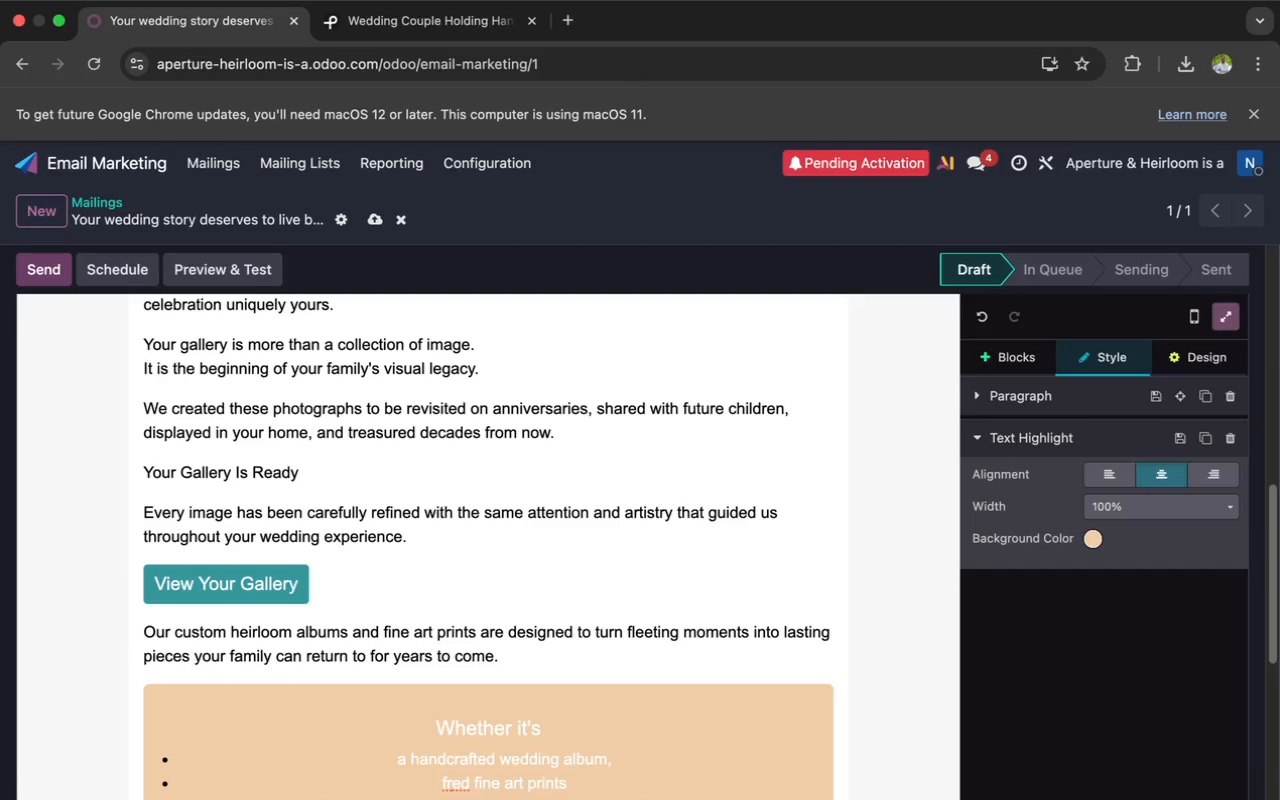 
type(am)
 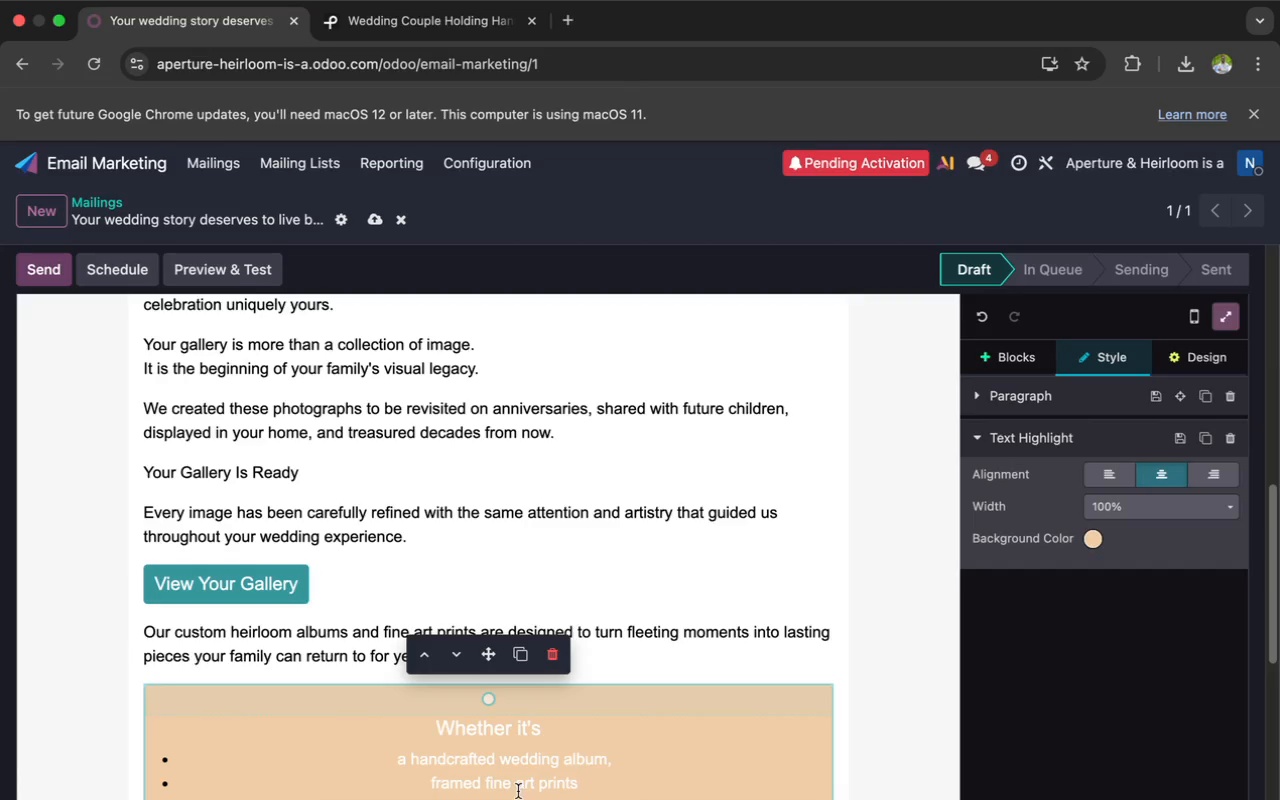 
scroll: coordinate [624, 609], scroll_direction: down, amount: 14.0
 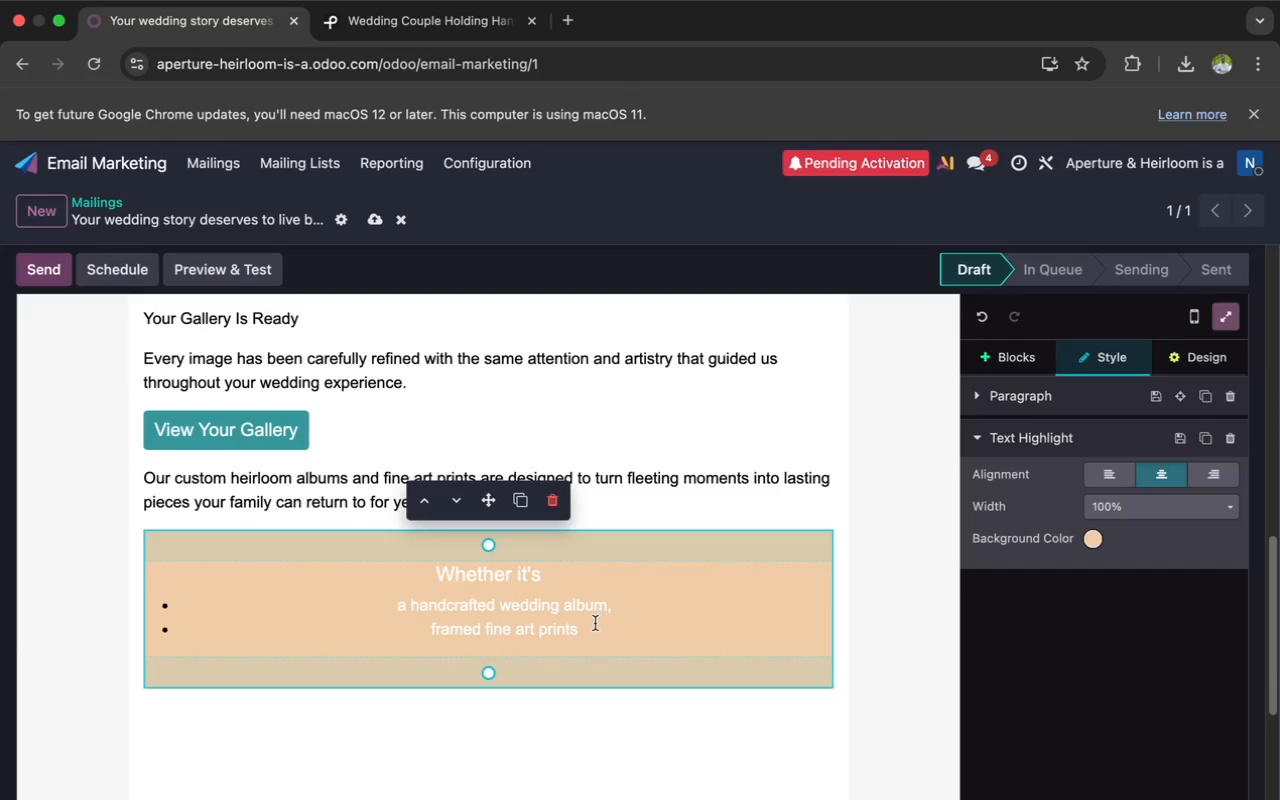 
left_click([594, 626])
 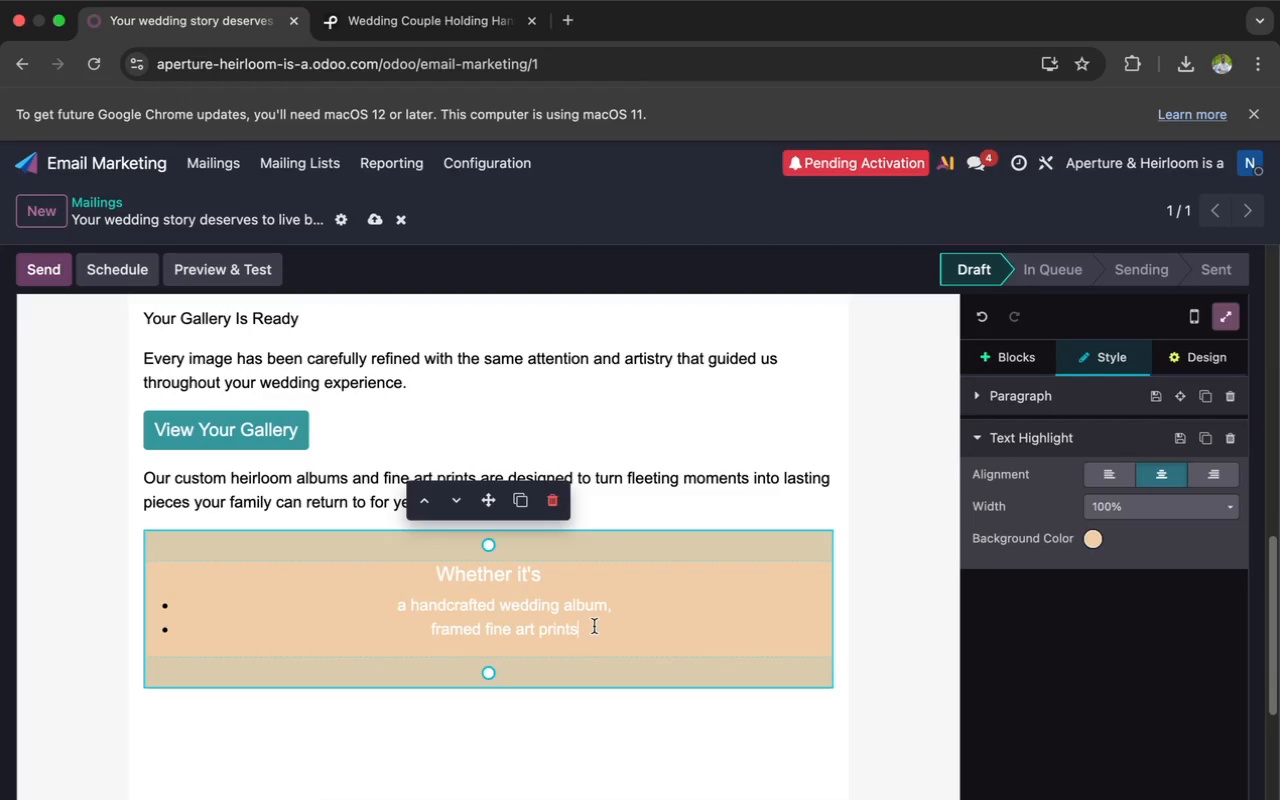 
wait(15.34)
 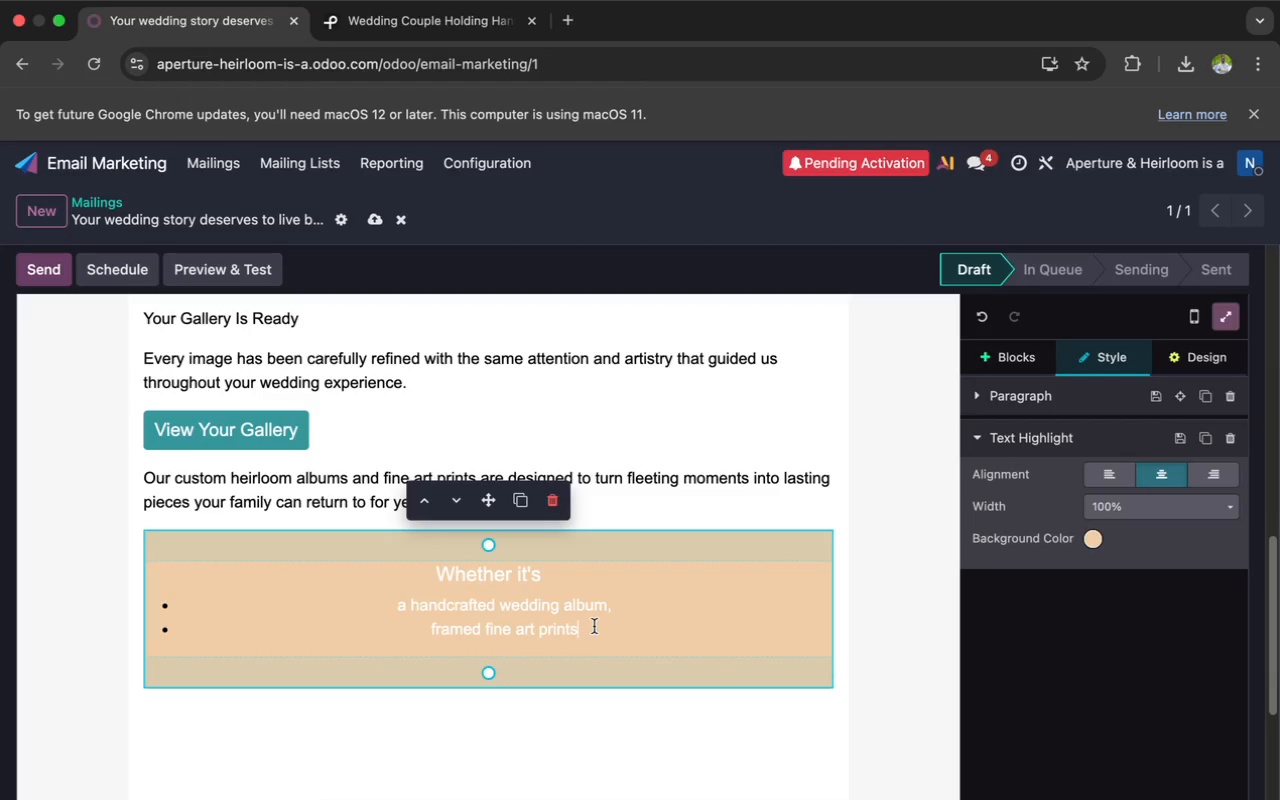 
key(Enter)
 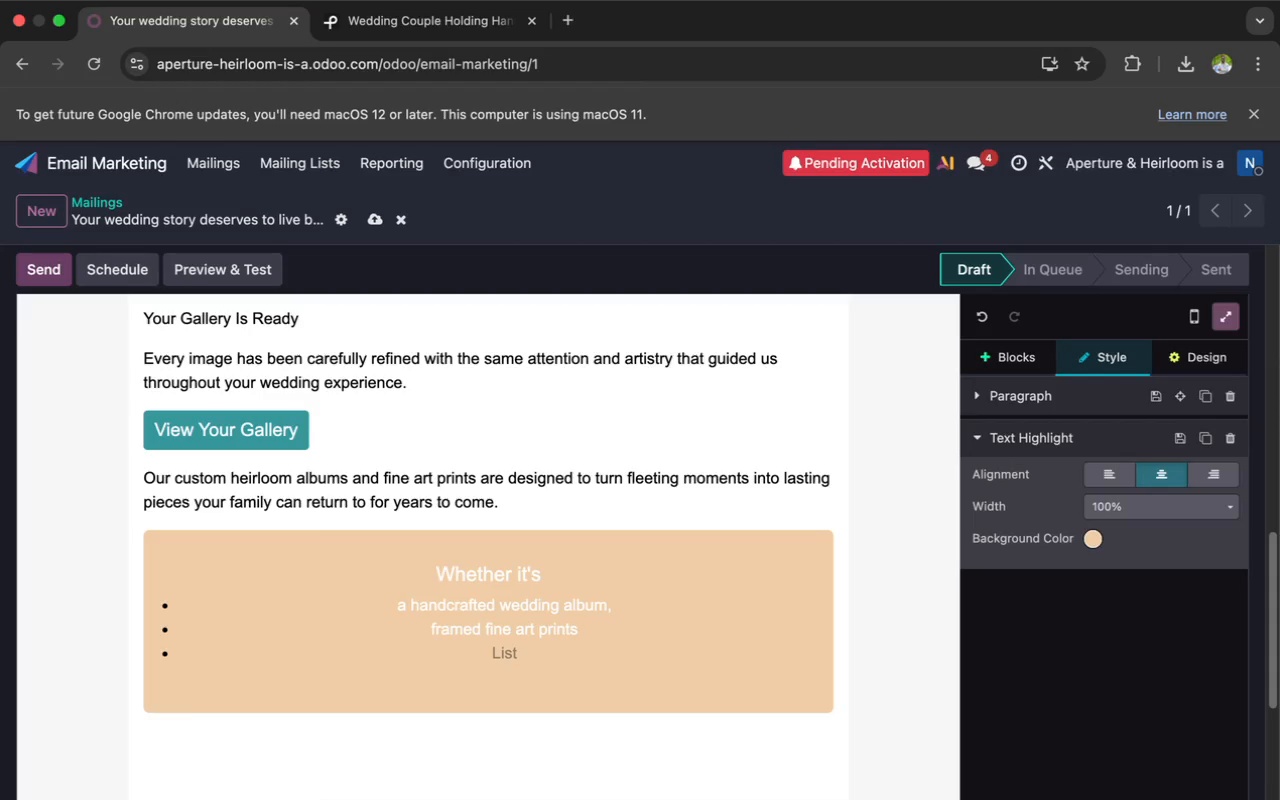 
wait(6.71)
 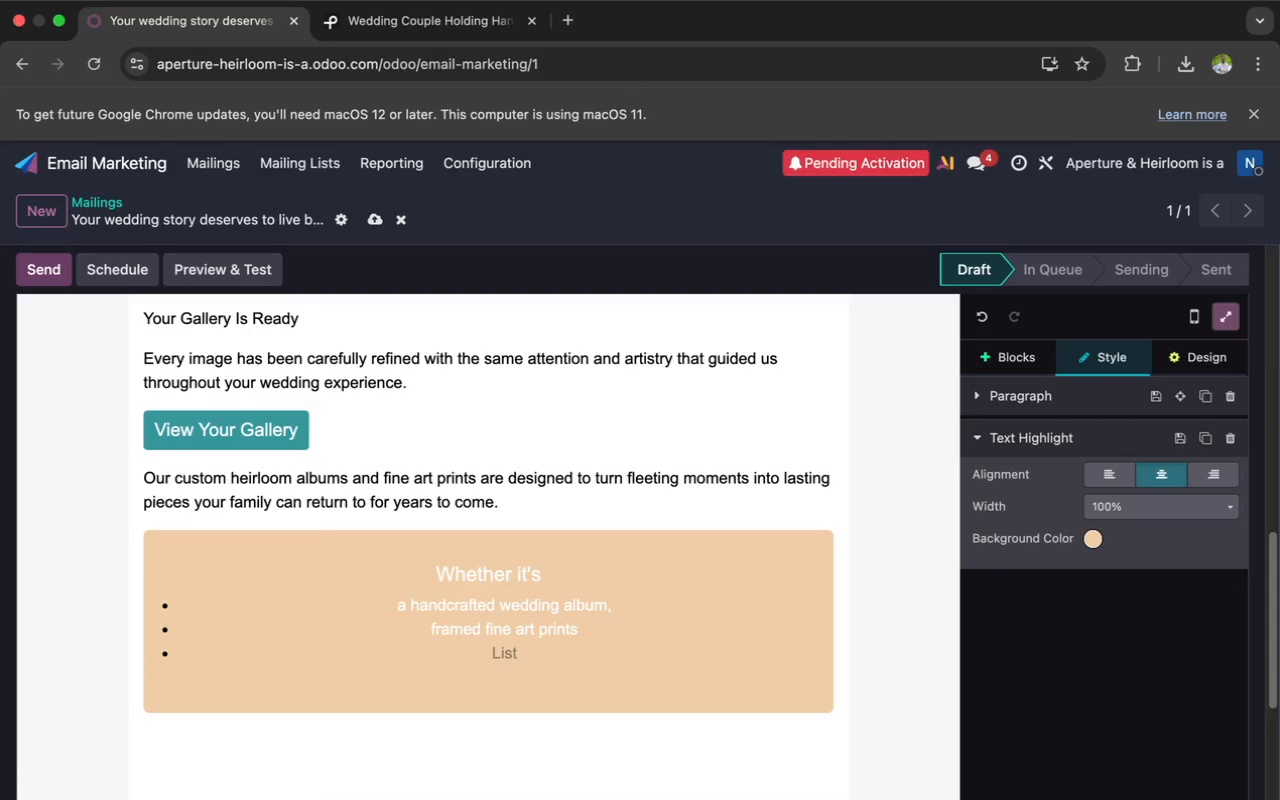 
type(or a k)
 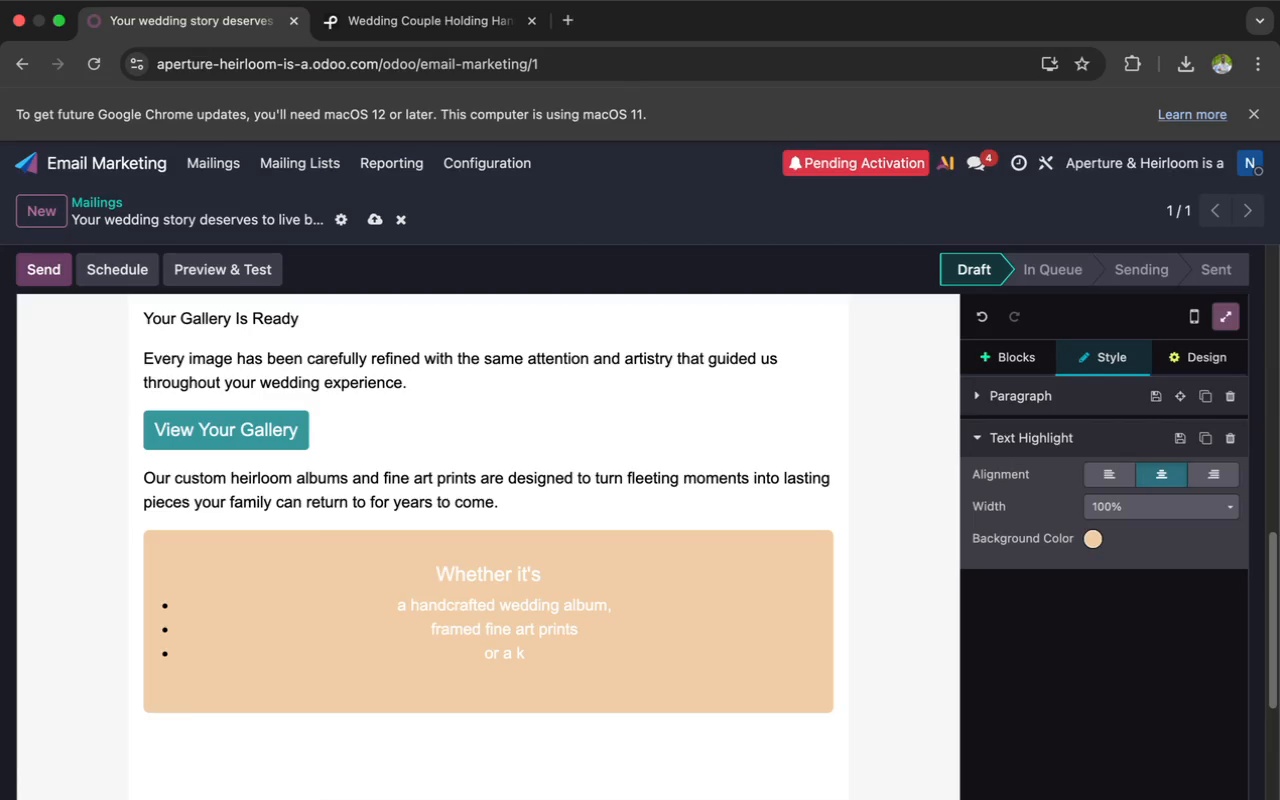 
type(eepsake collection)
 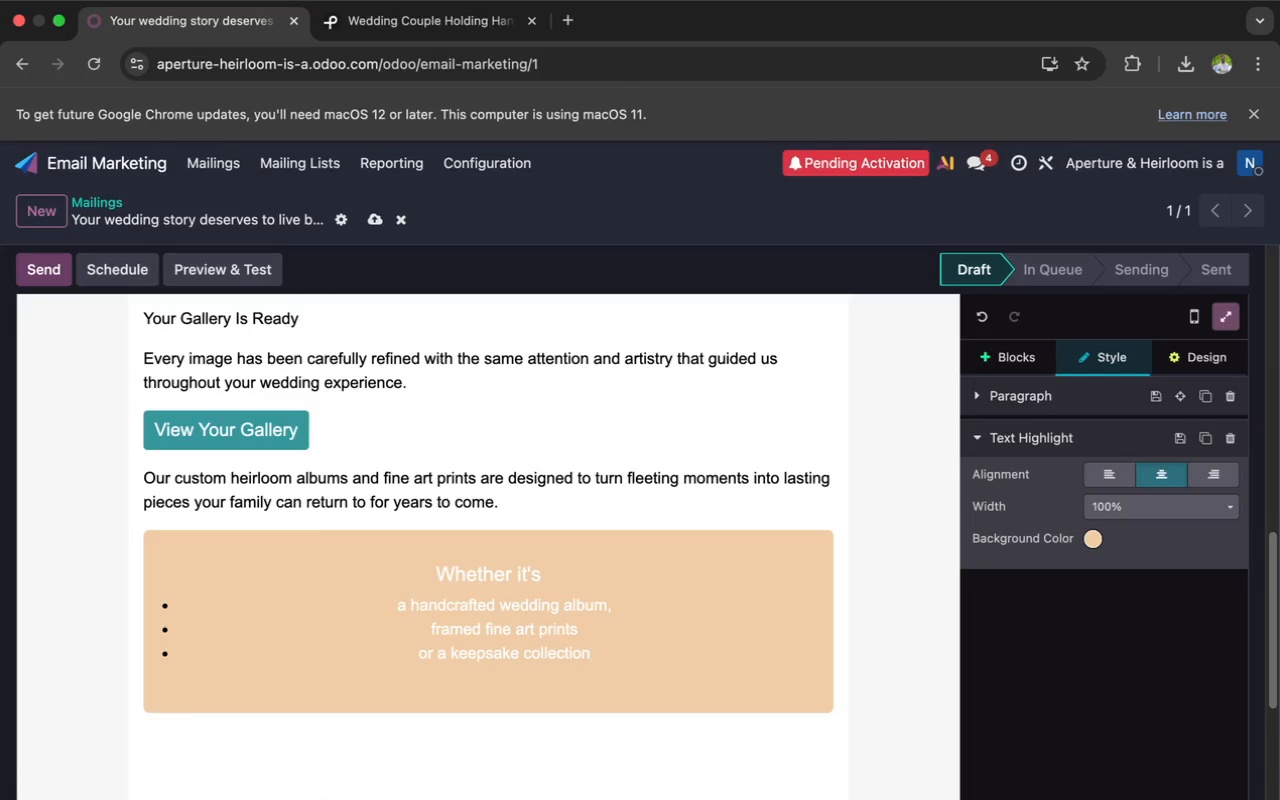 
wait(35.69)
 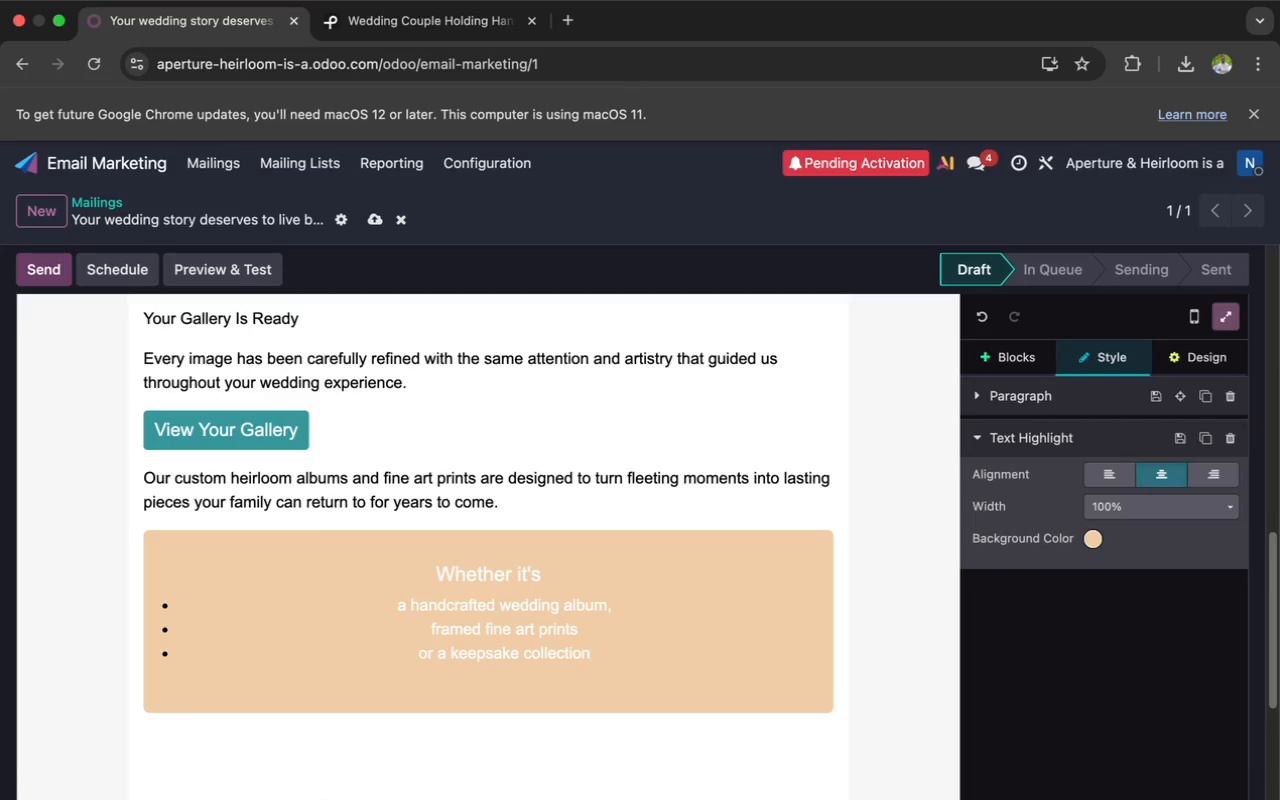 
type( for parents and loved ones,)
 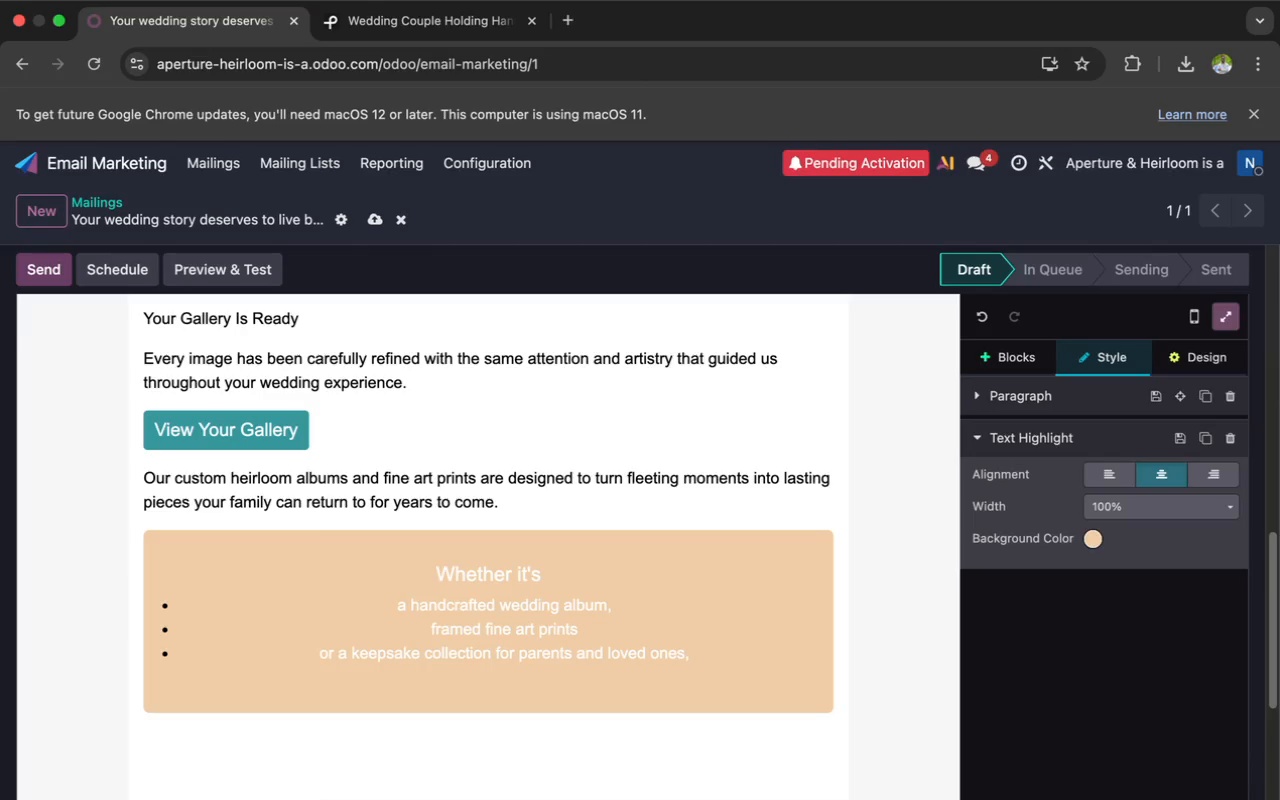 
wait(11.47)
 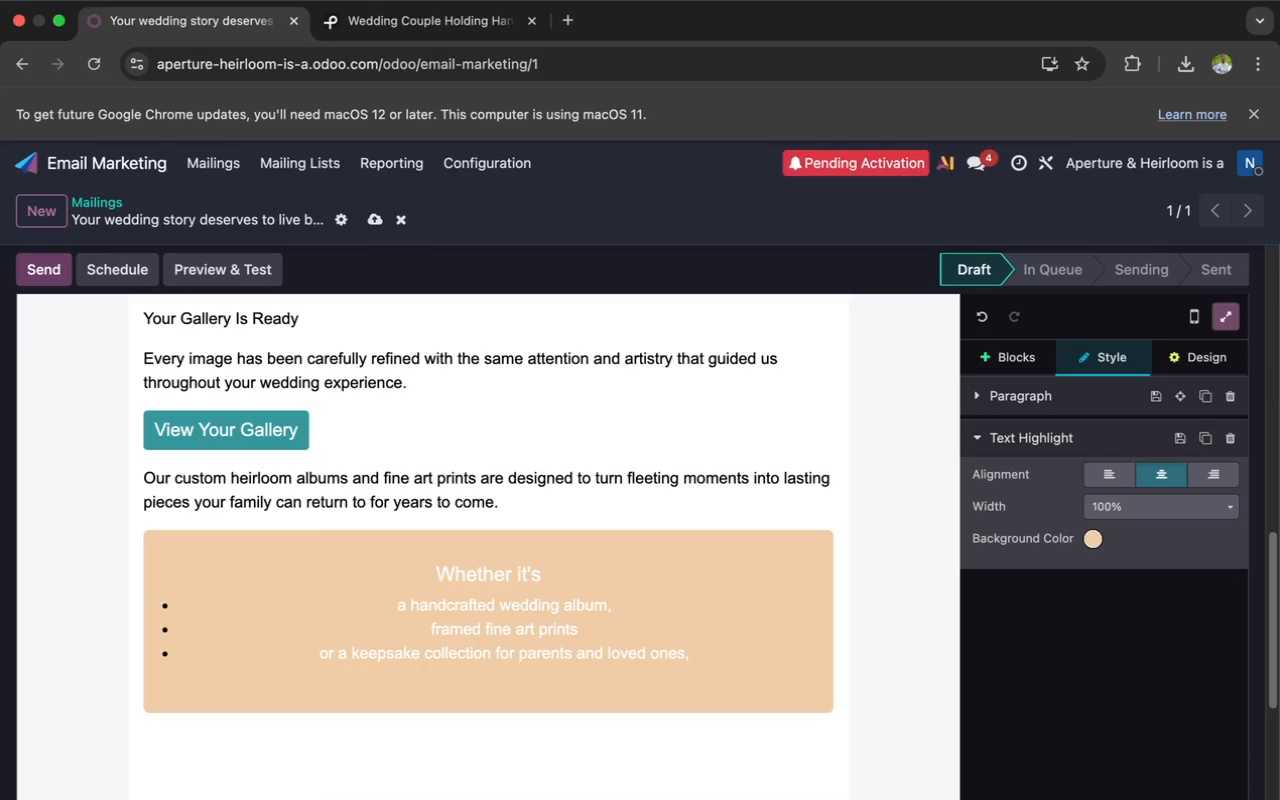 
left_click([1103, 470])
 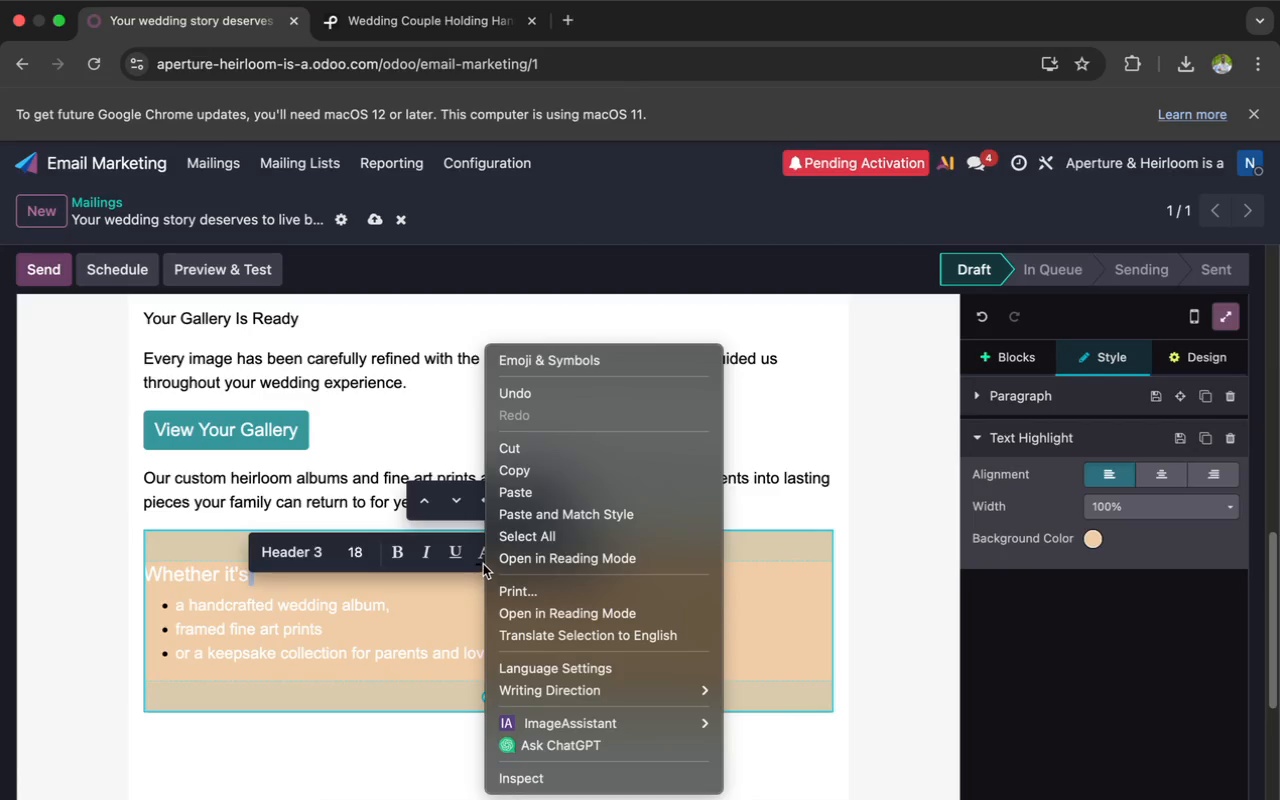 
left_click([441, 603])
 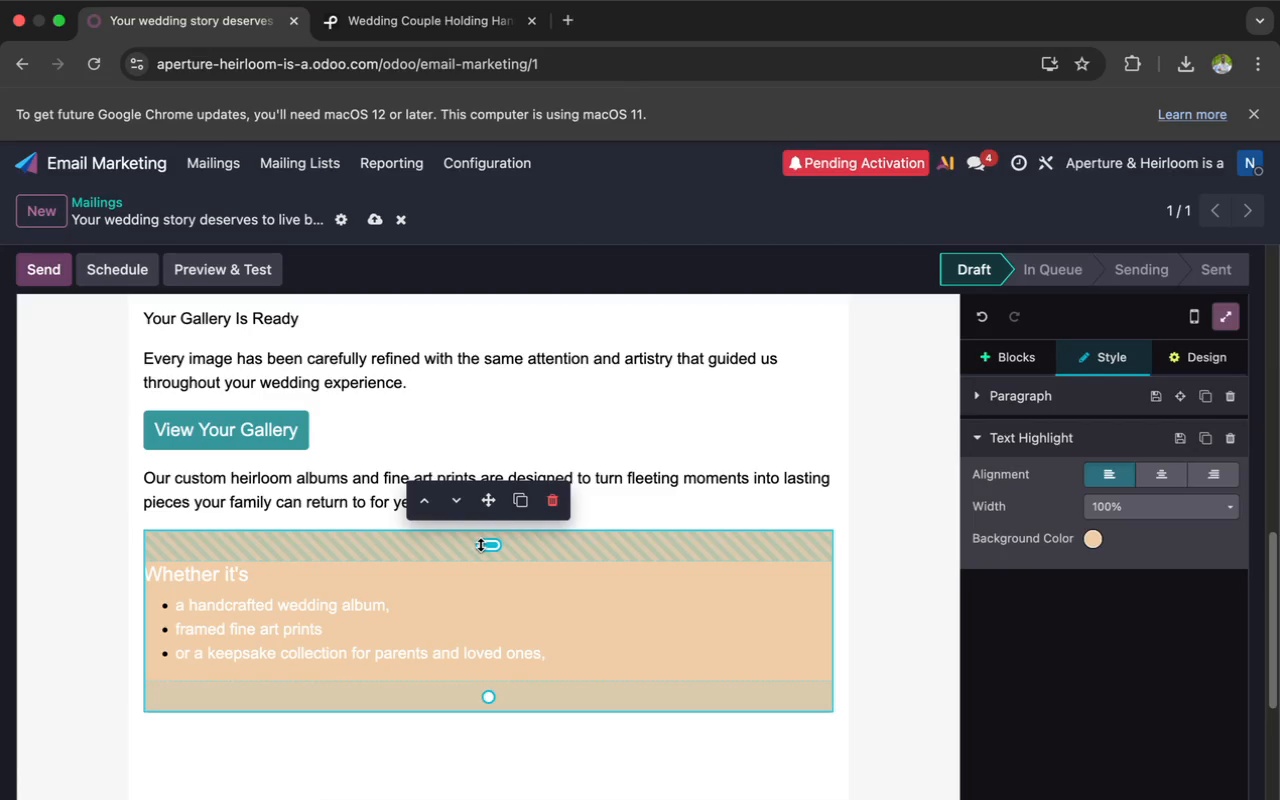 
left_click_drag(start_coordinate=[483, 546], to_coordinate=[499, 496])
 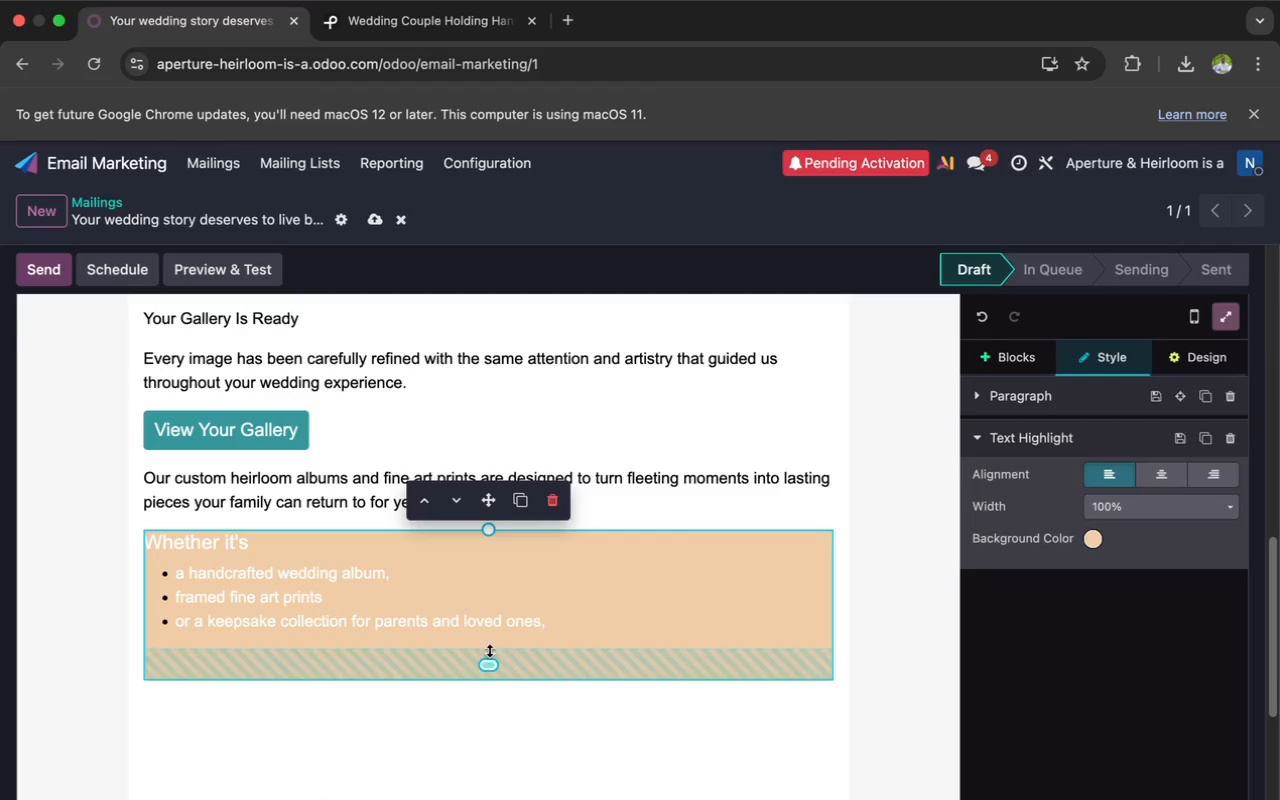 
left_click_drag(start_coordinate=[486, 669], to_coordinate=[499, 605])
 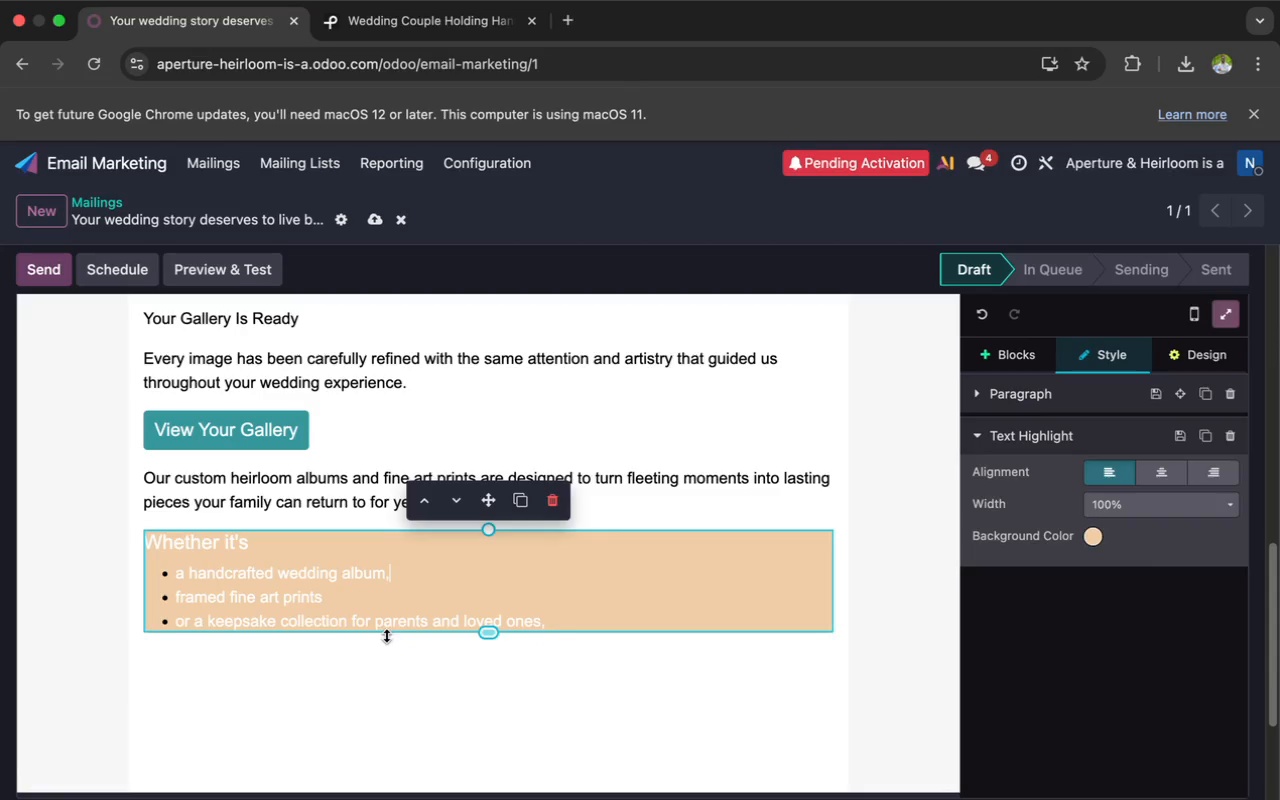 
left_click([362, 647])
 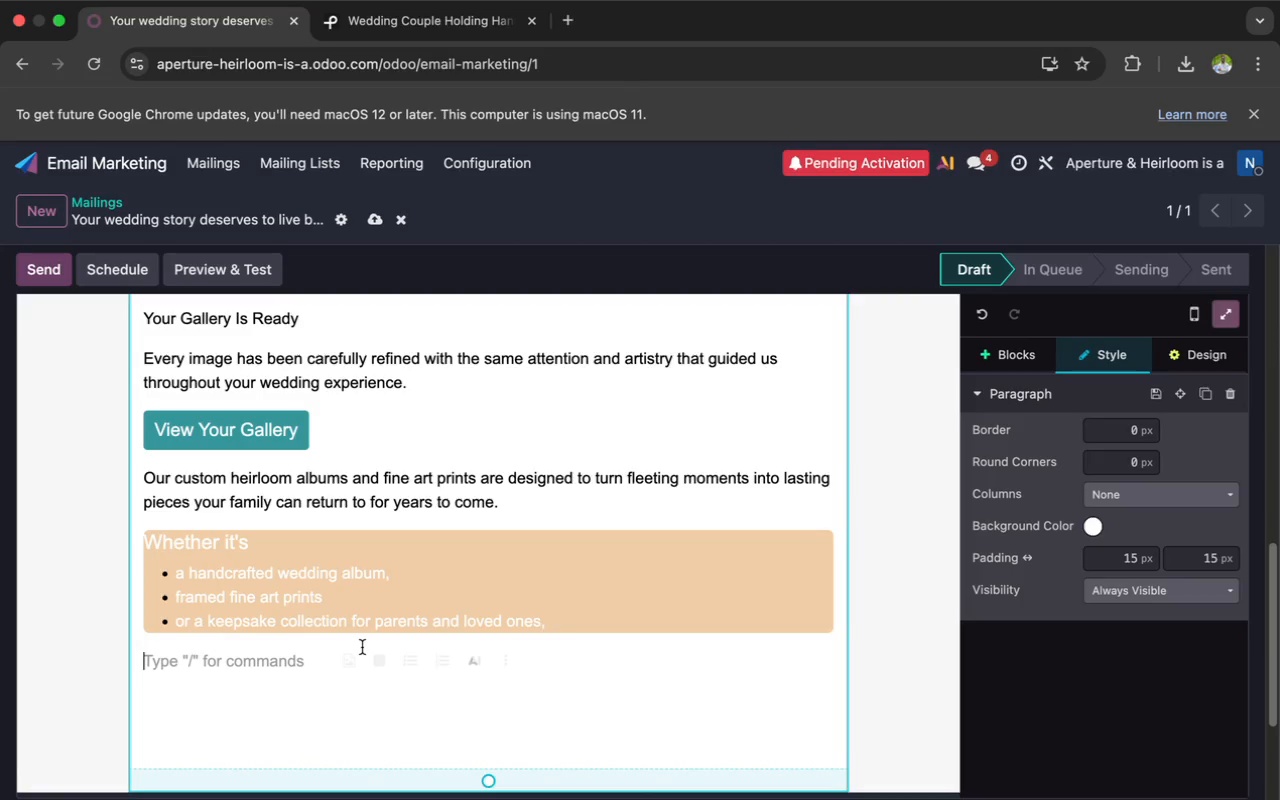 
wait(8.54)
 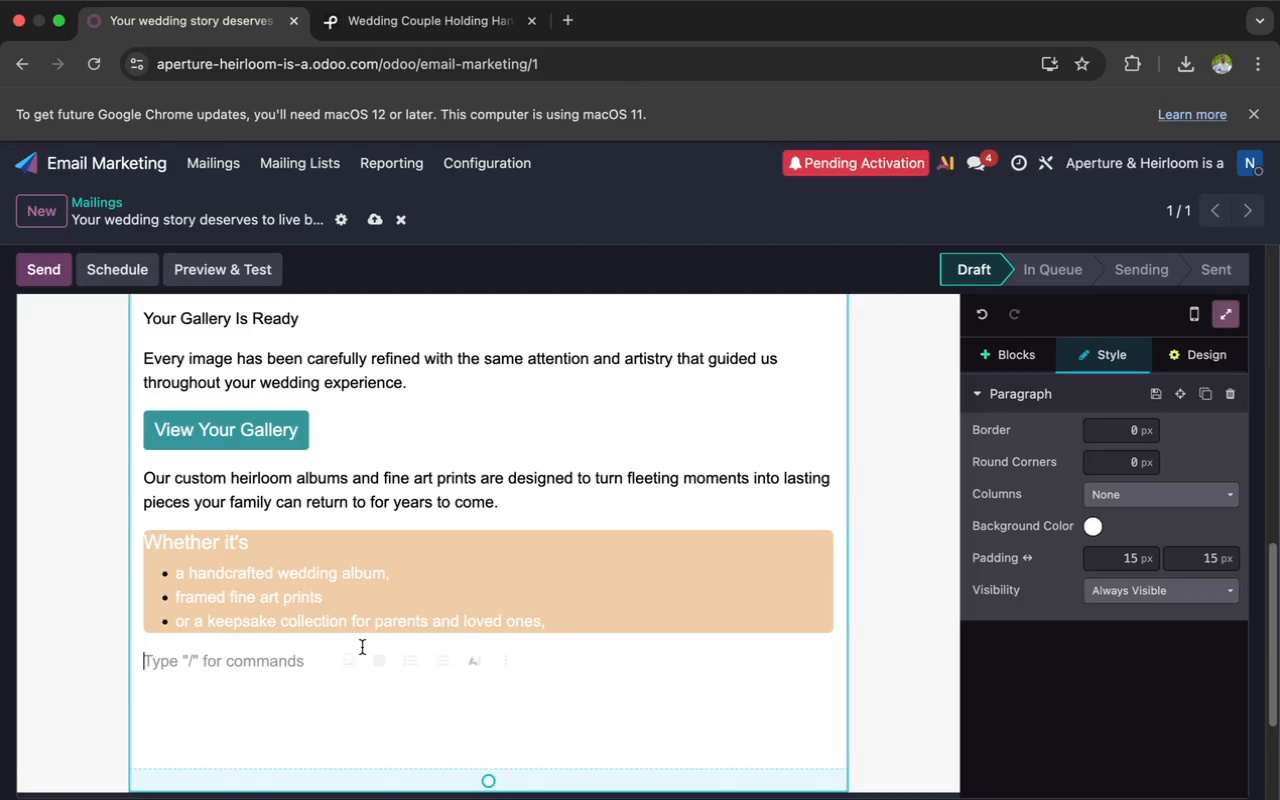 
type(We would )
 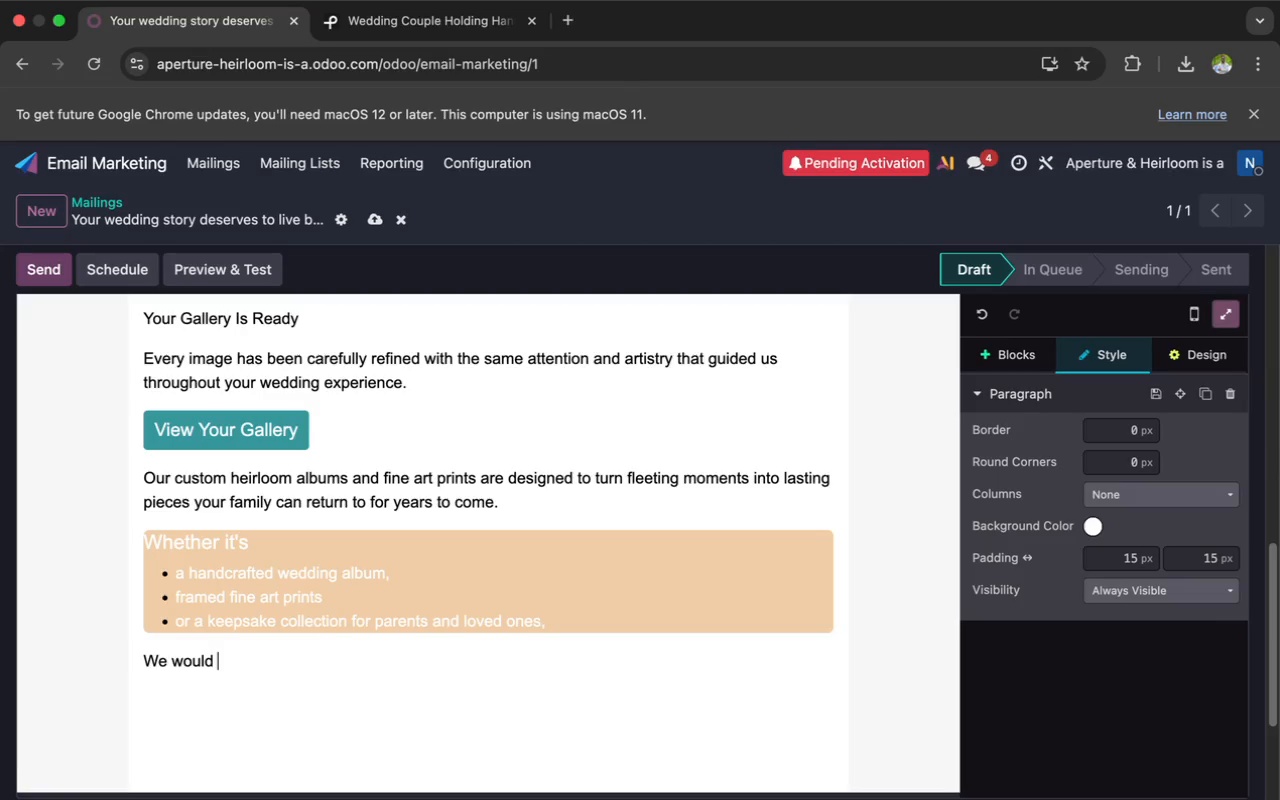 
type(be honored)
 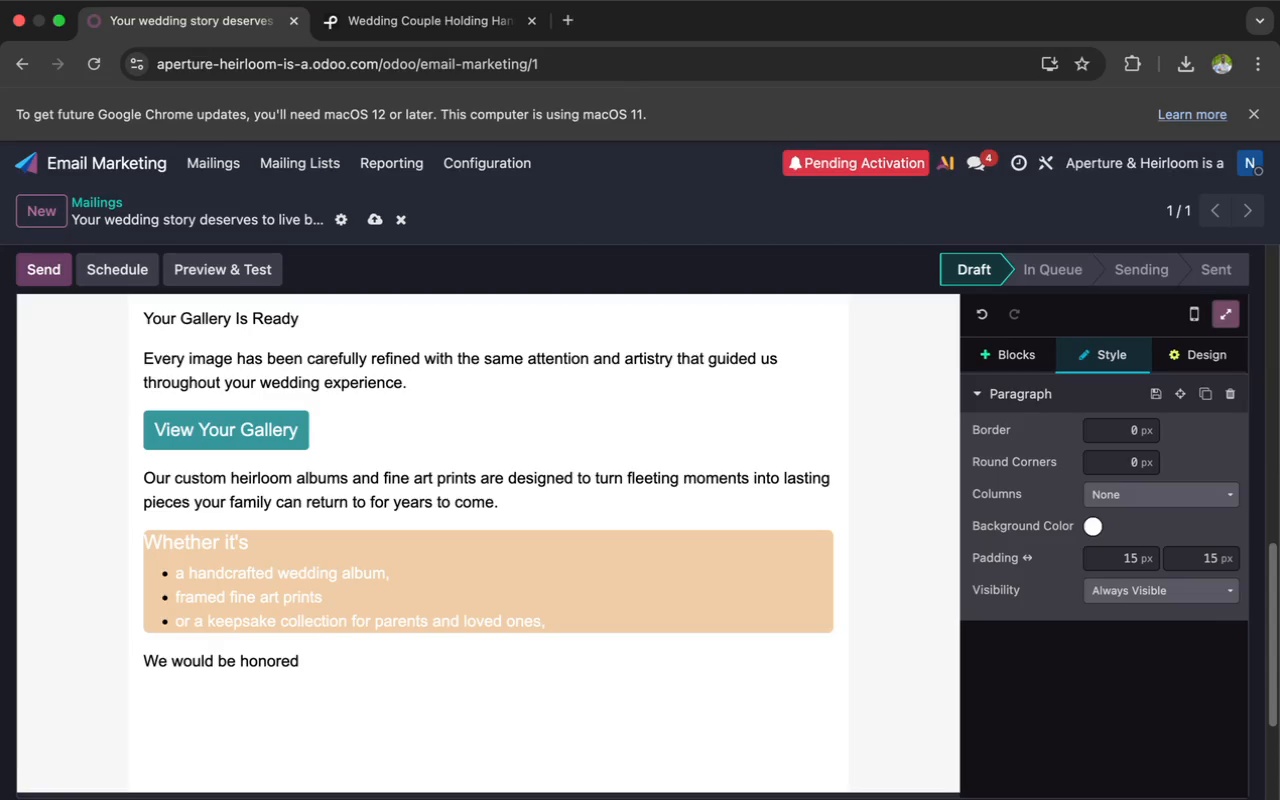 
wait(11.85)
 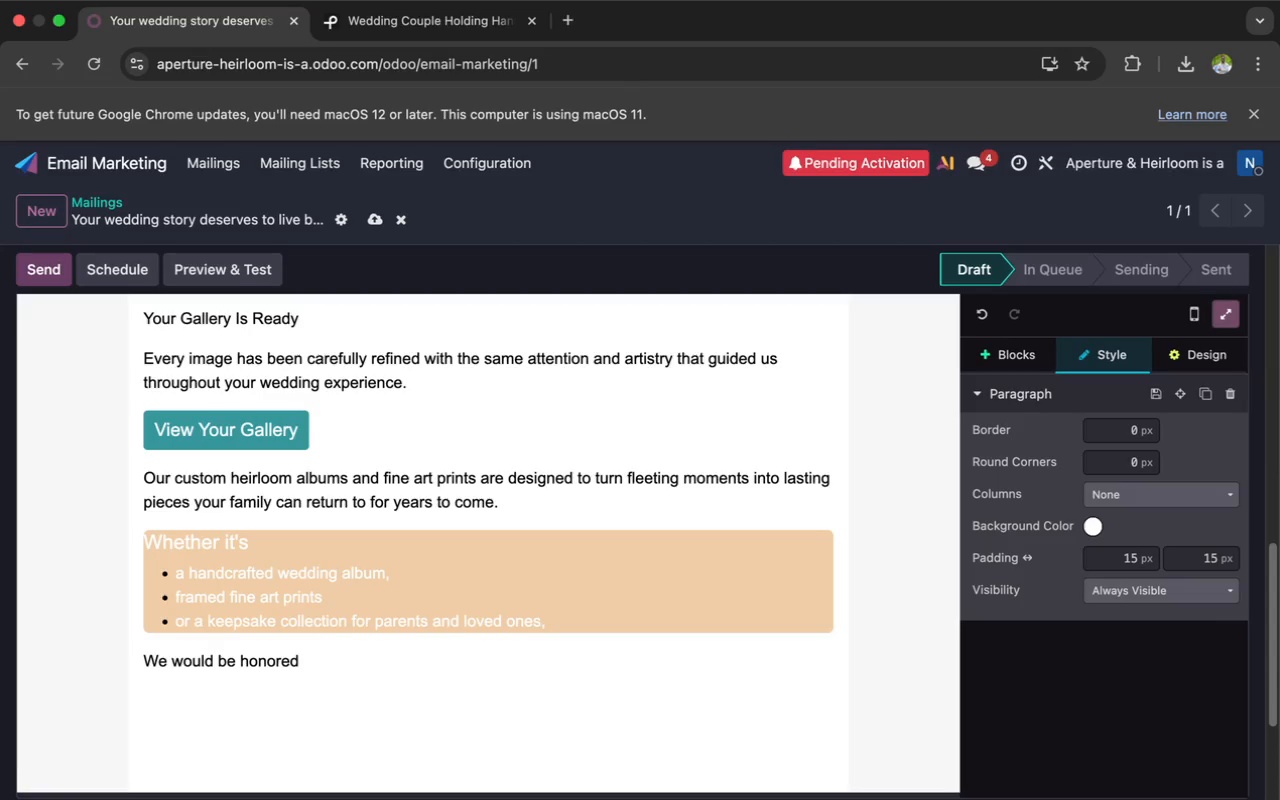 
type( to help pre)
 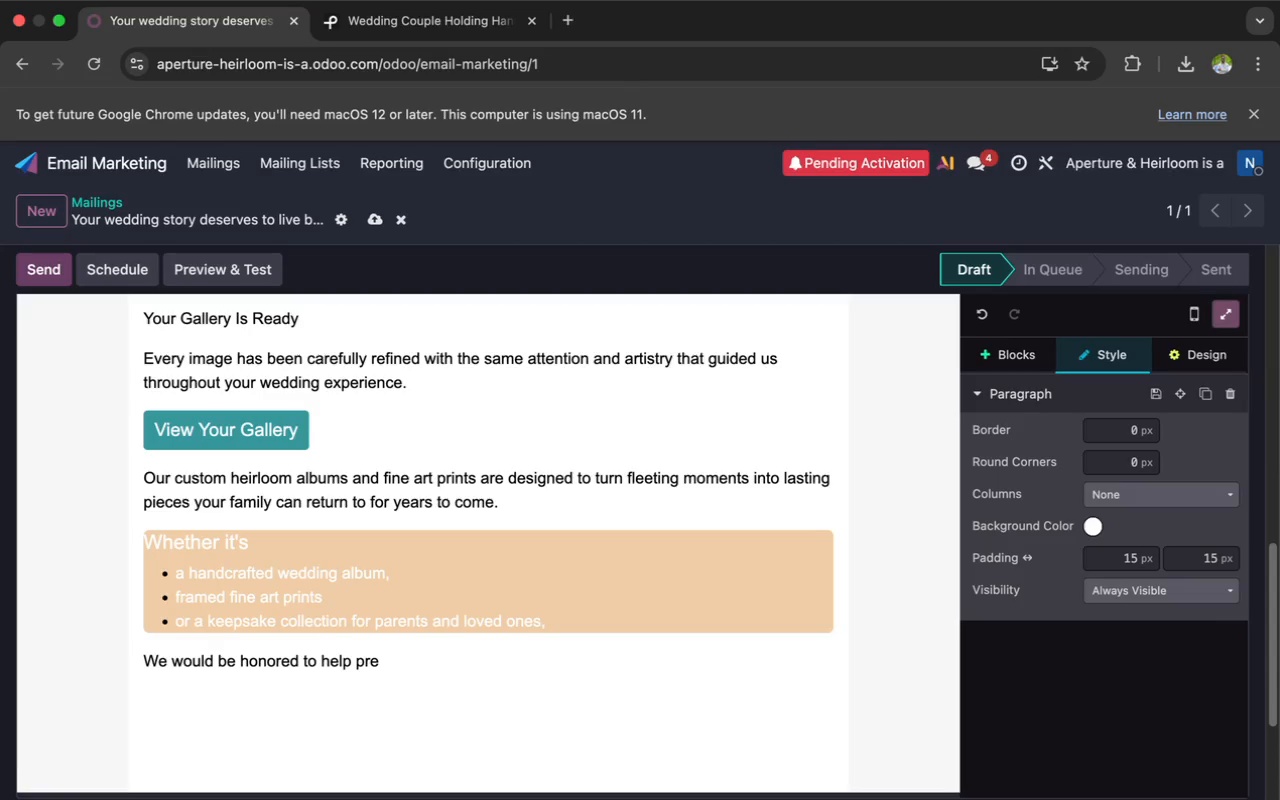 
type(serve our)
 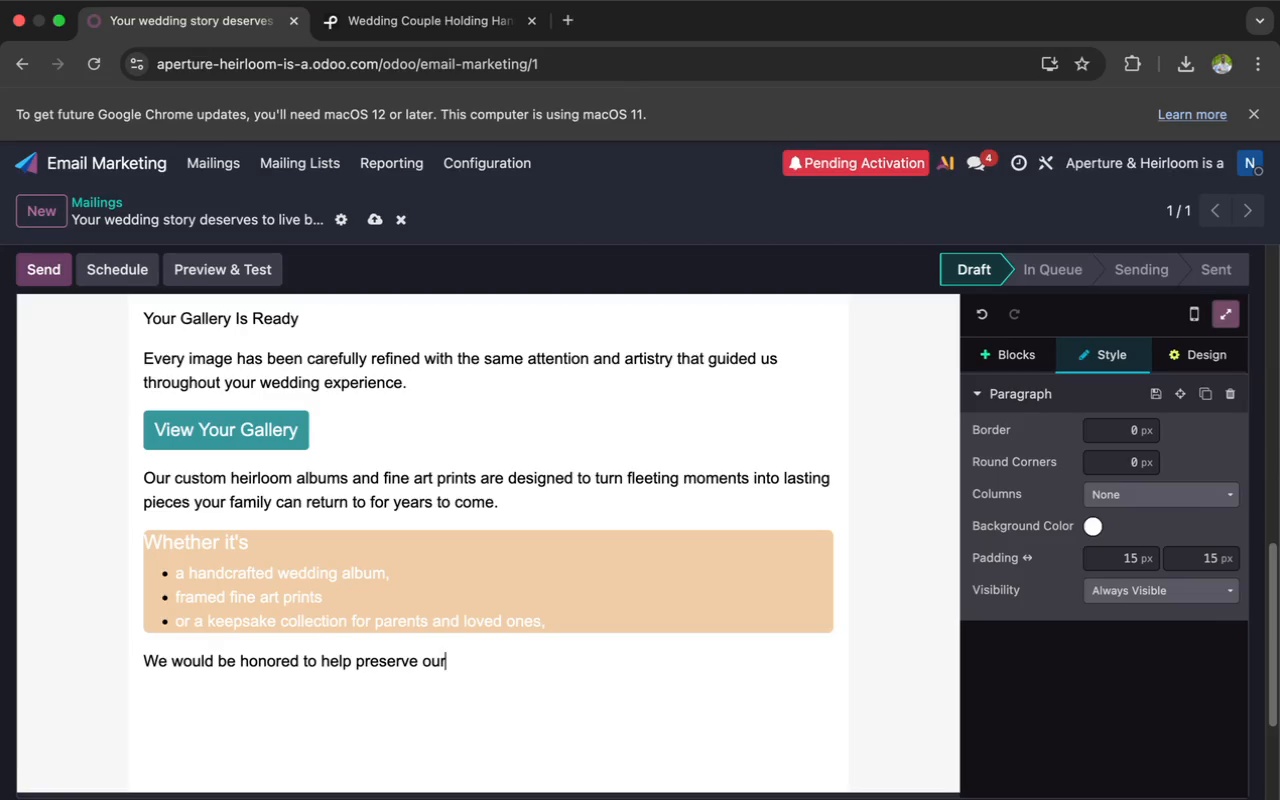 
key(ArrowLeft)
 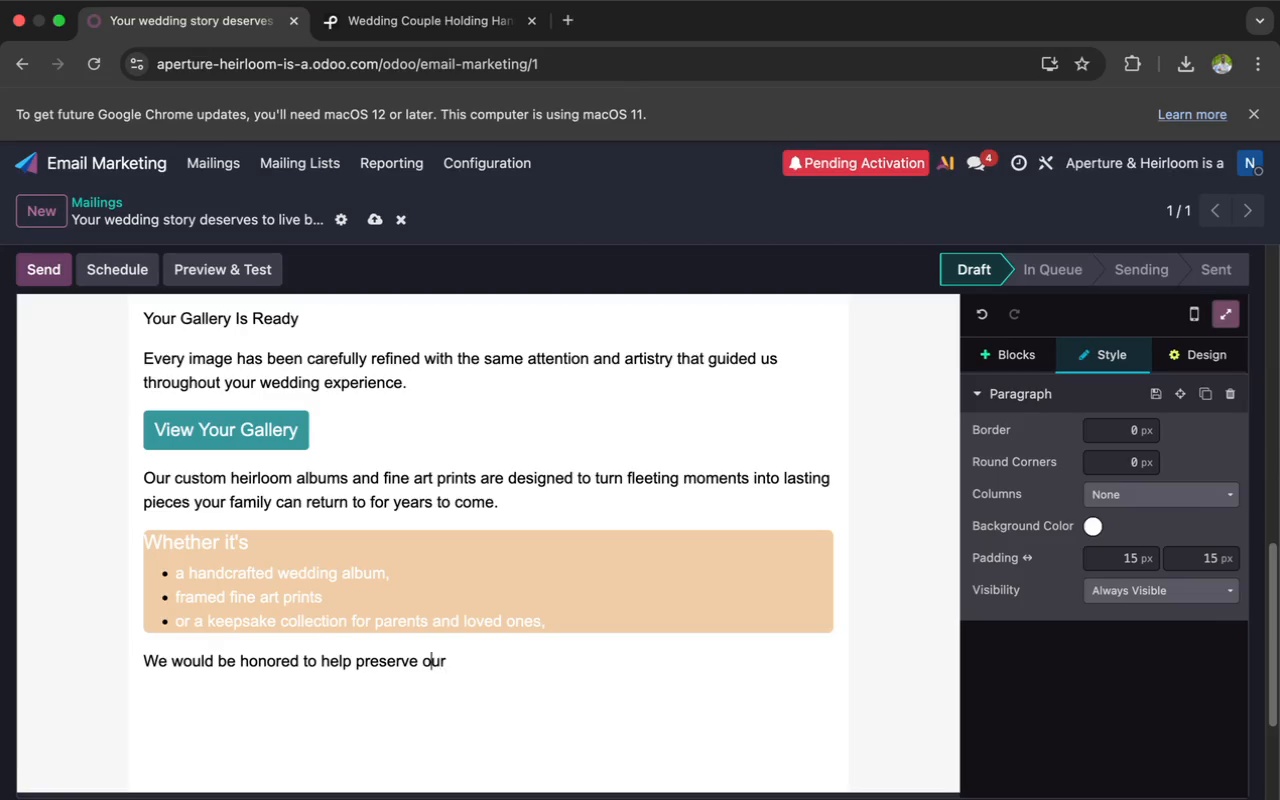 
key(ArrowLeft)
 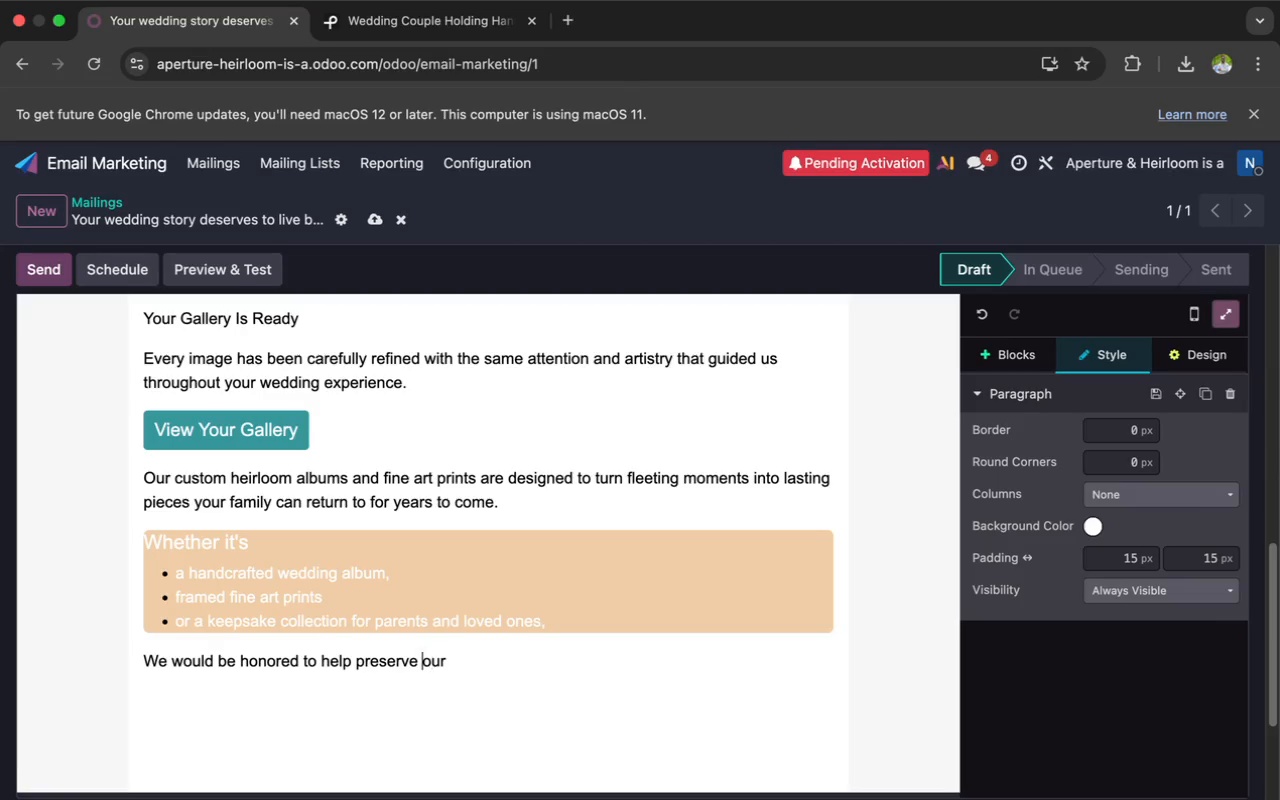 
key(ArrowLeft)
 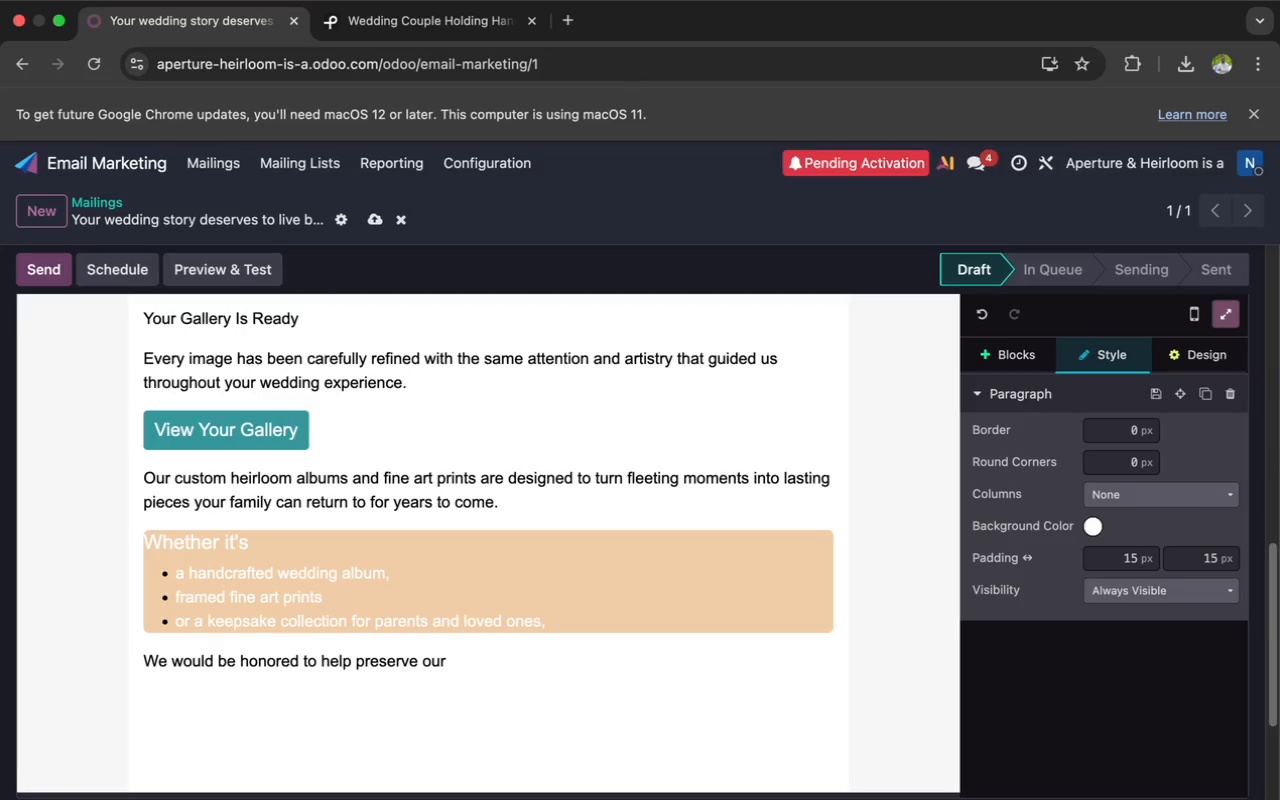 
key(Y)
 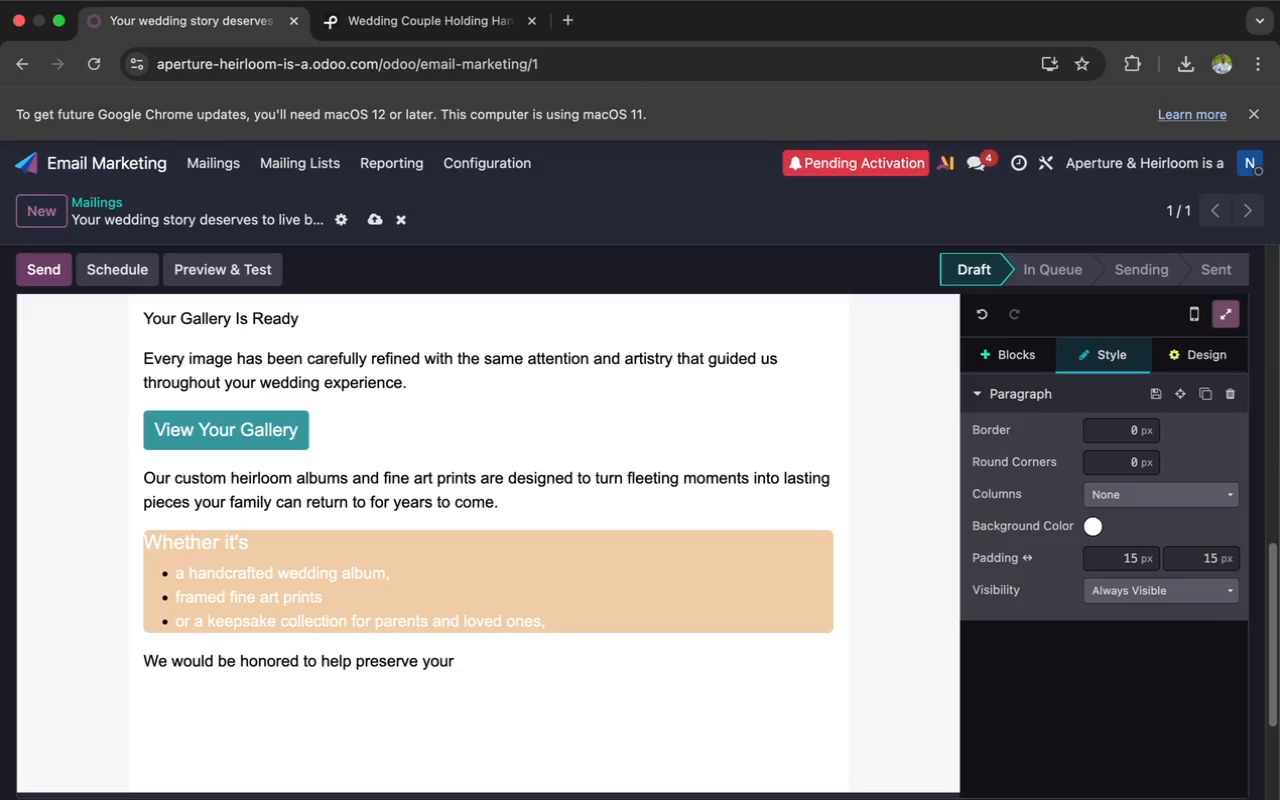 
key(ArrowRight)
 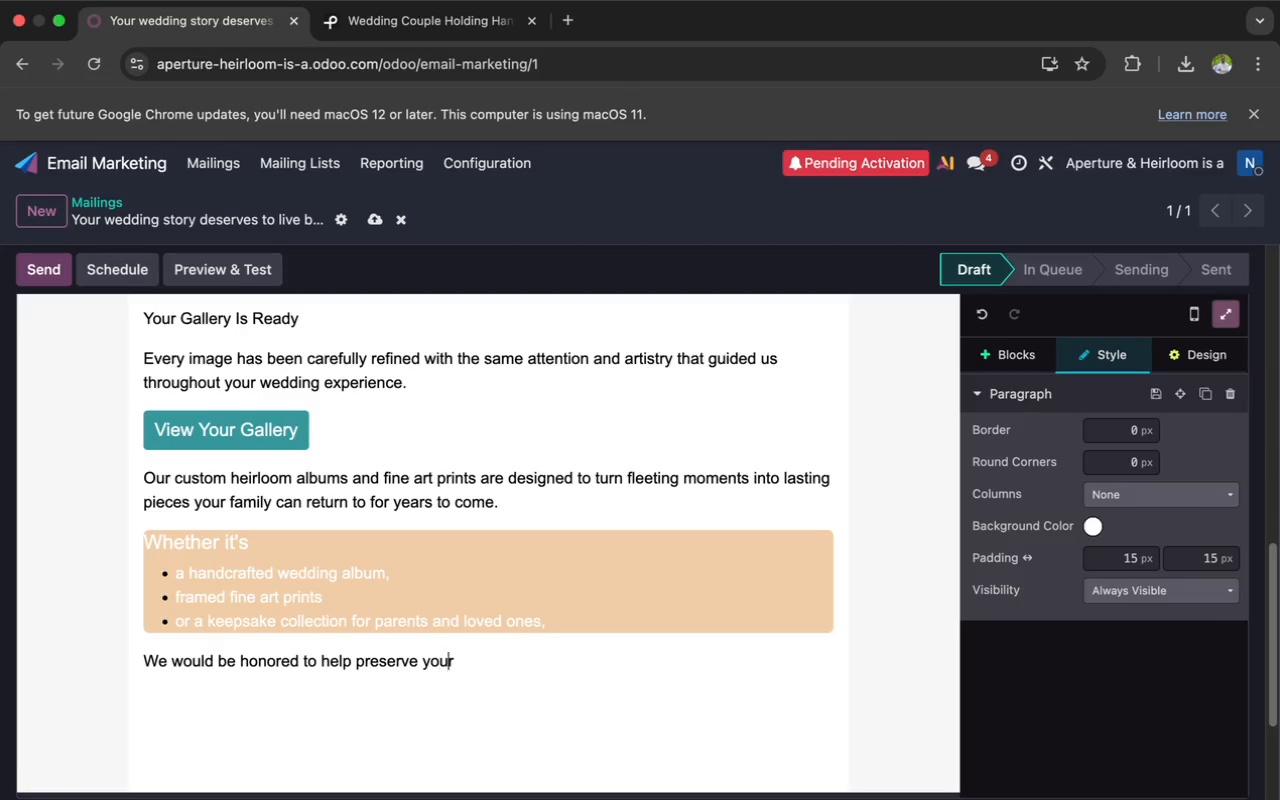 
key(ArrowRight)
 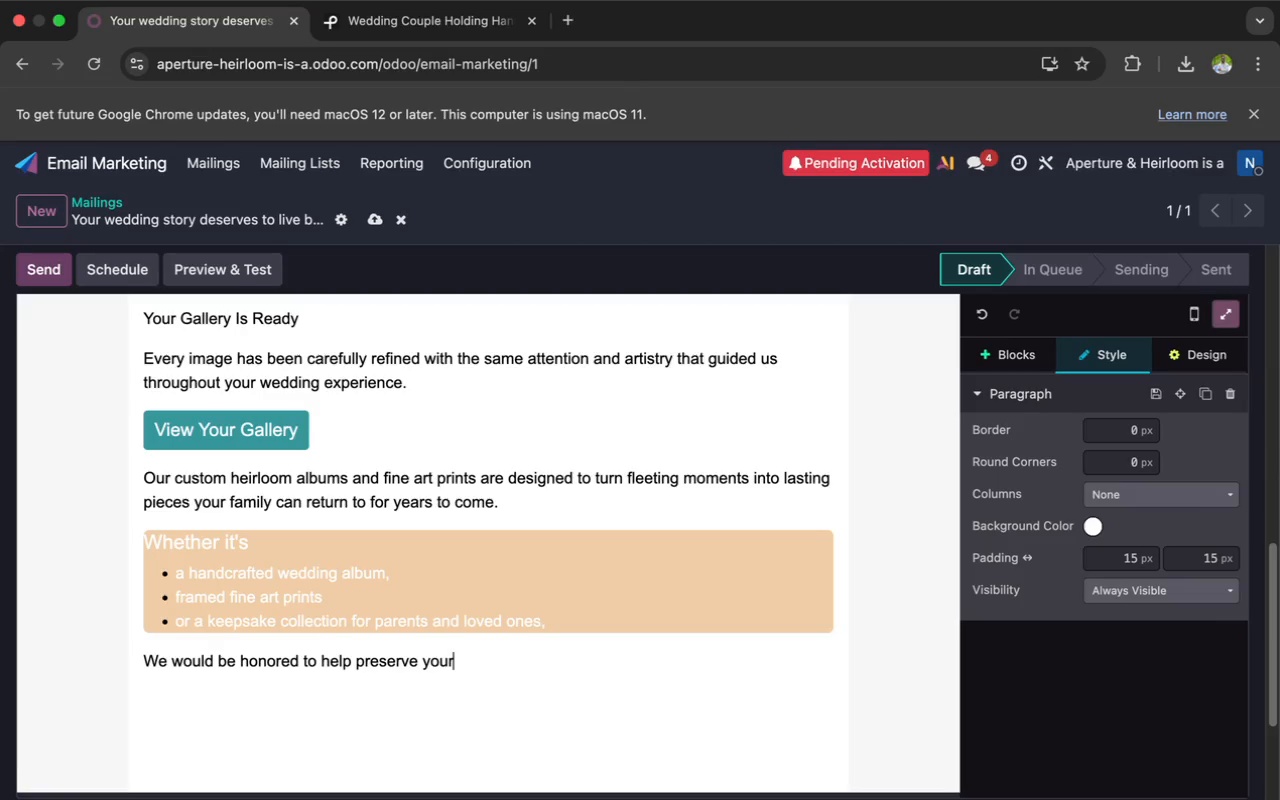 
key(ArrowRight)
 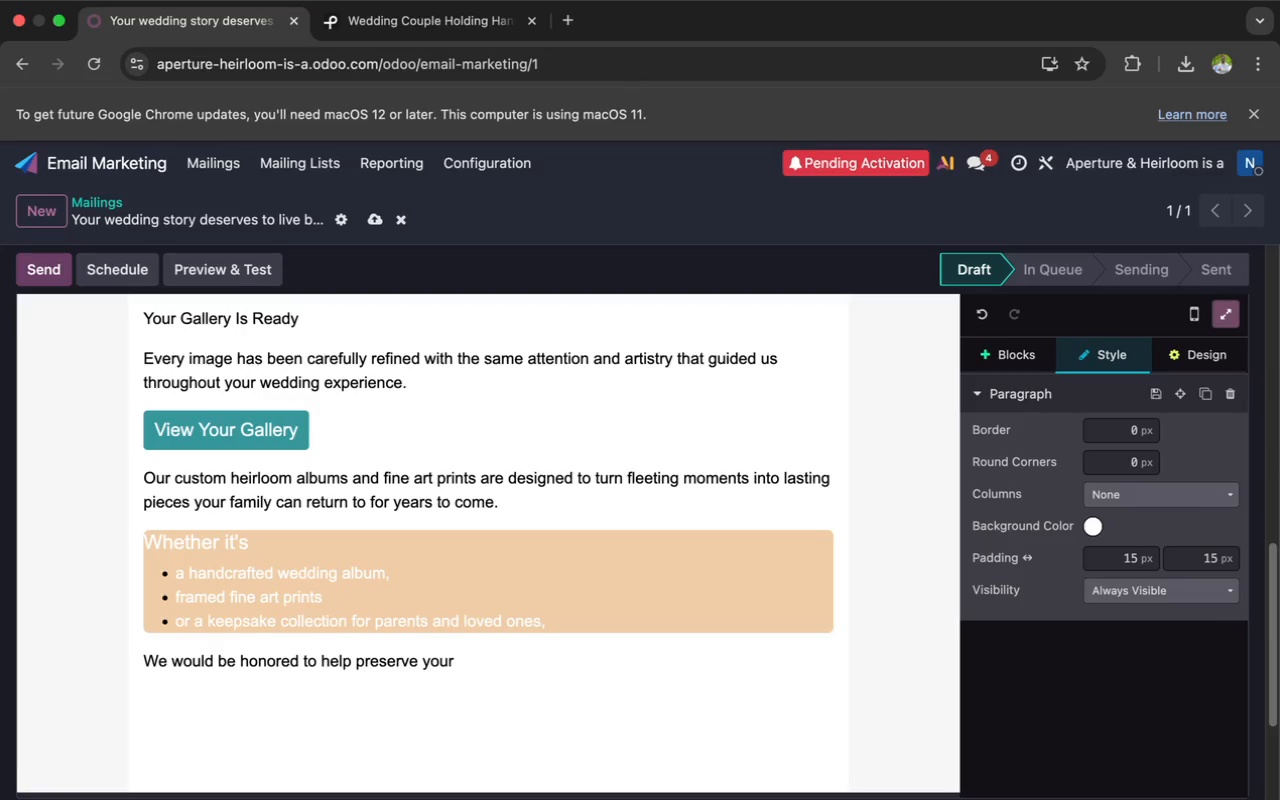 
key(Space)
 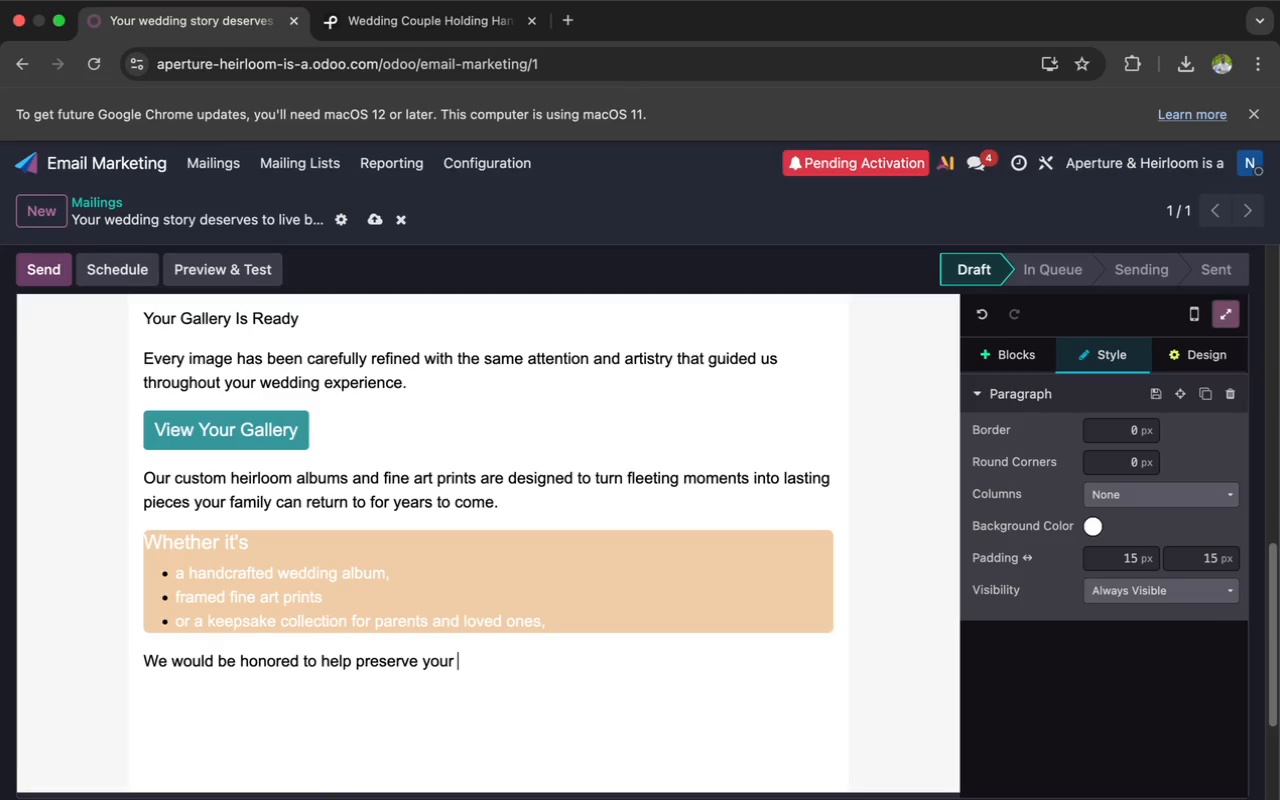 
wait(5.91)
 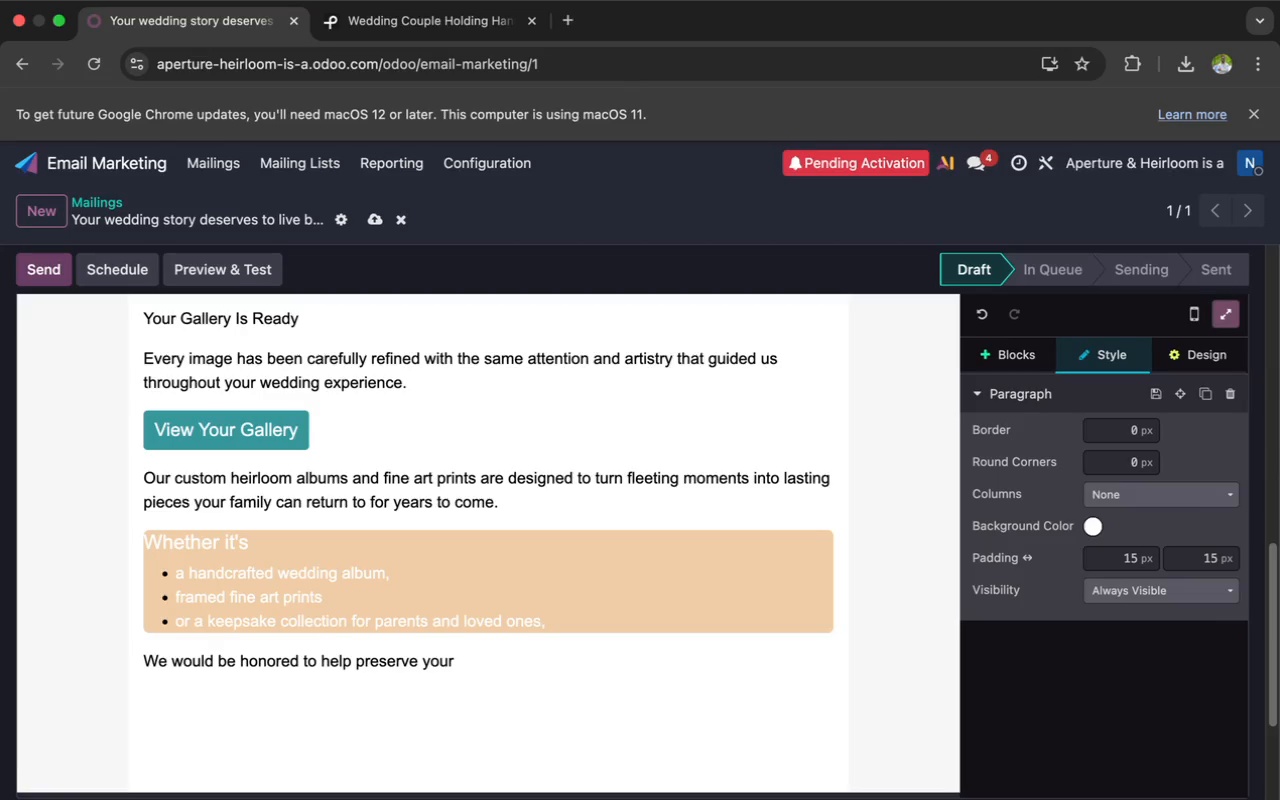 
type(str)
 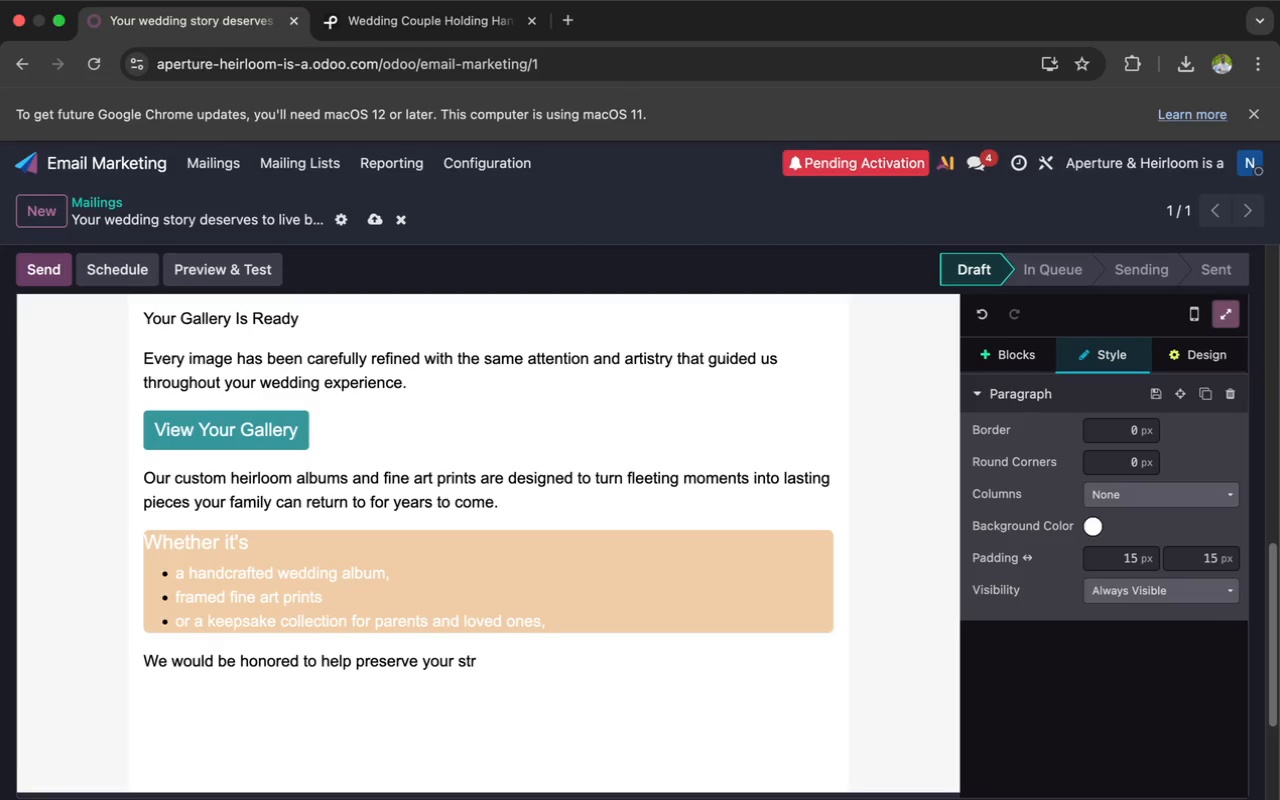 
wait(7.76)
 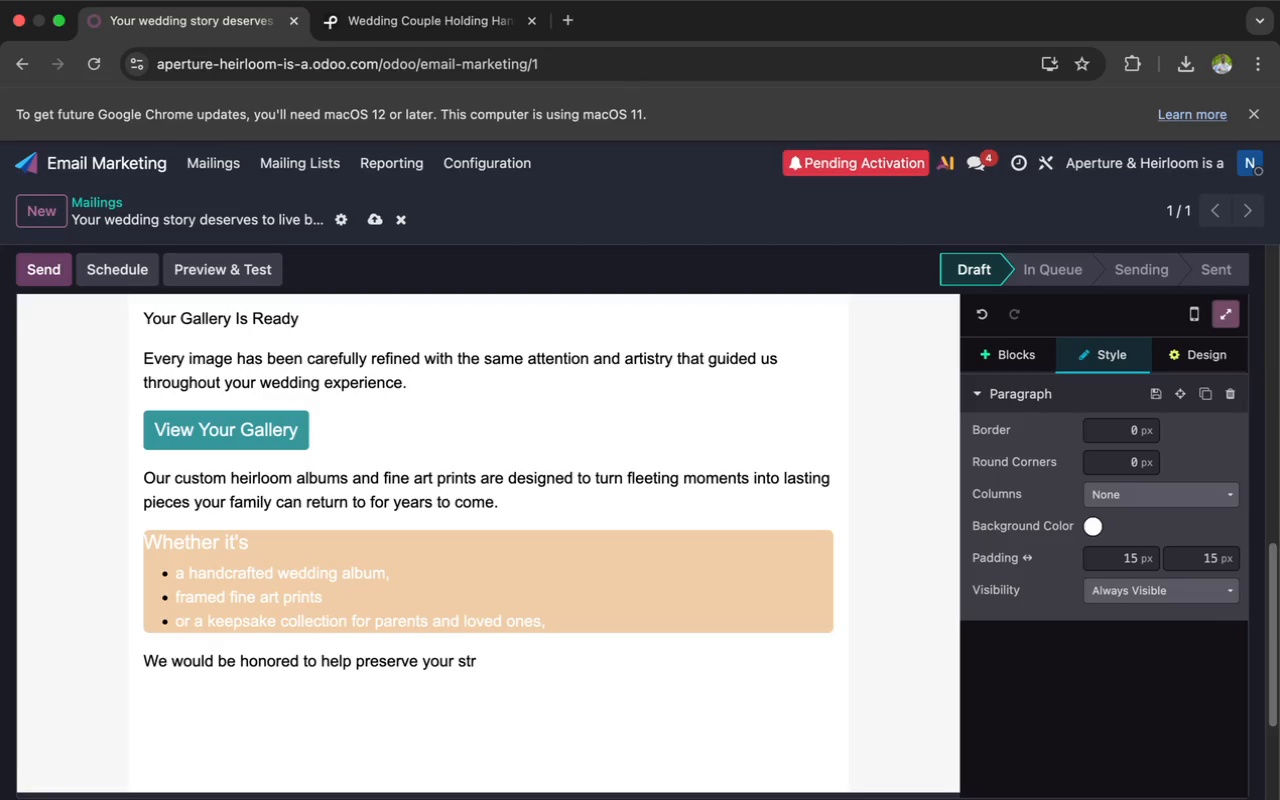 
type(ory)
 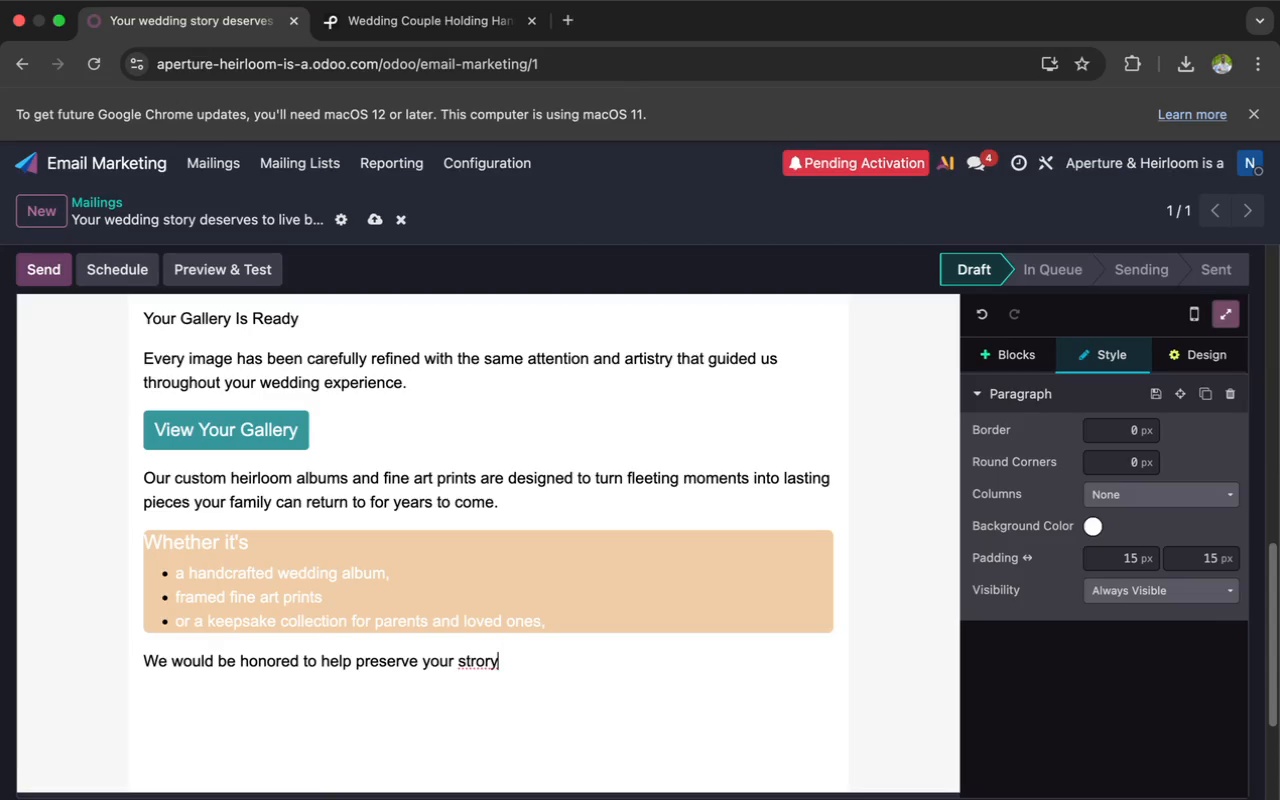 
wait(26.27)
 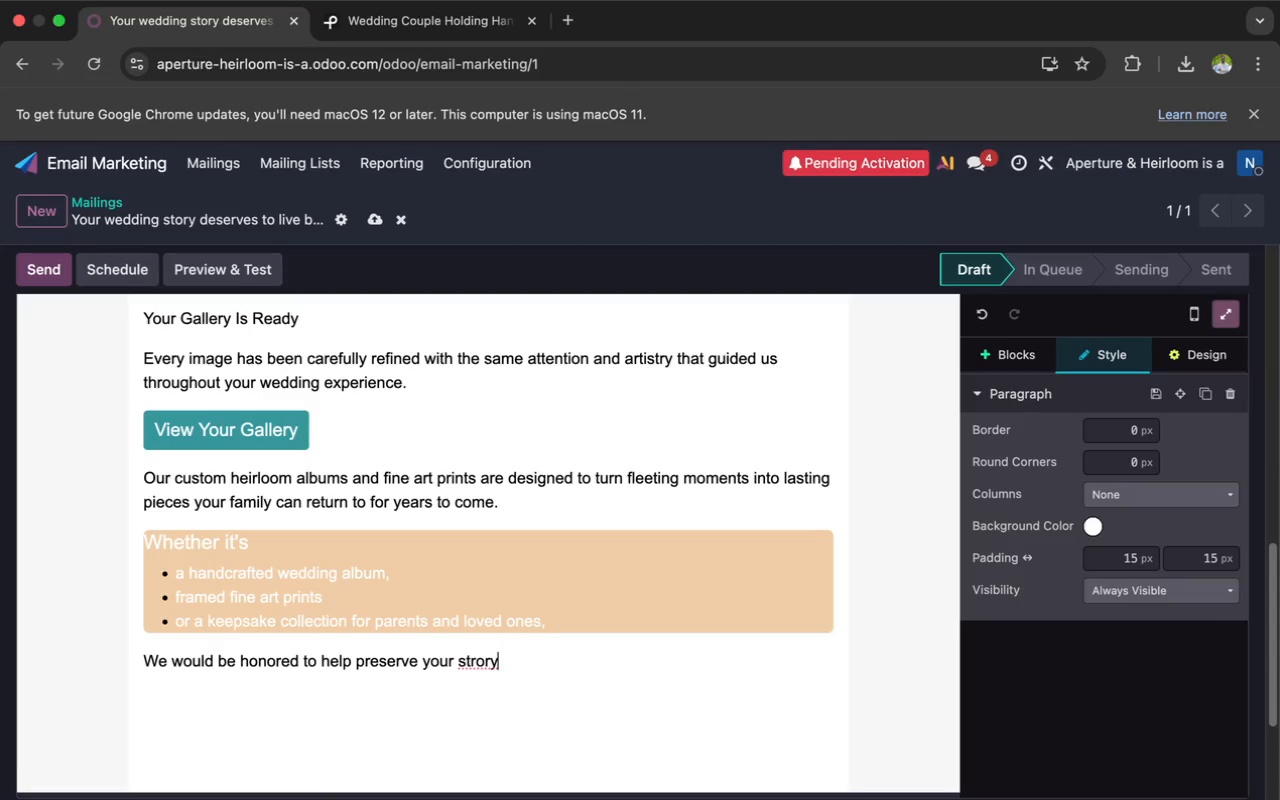 
key(Space)
 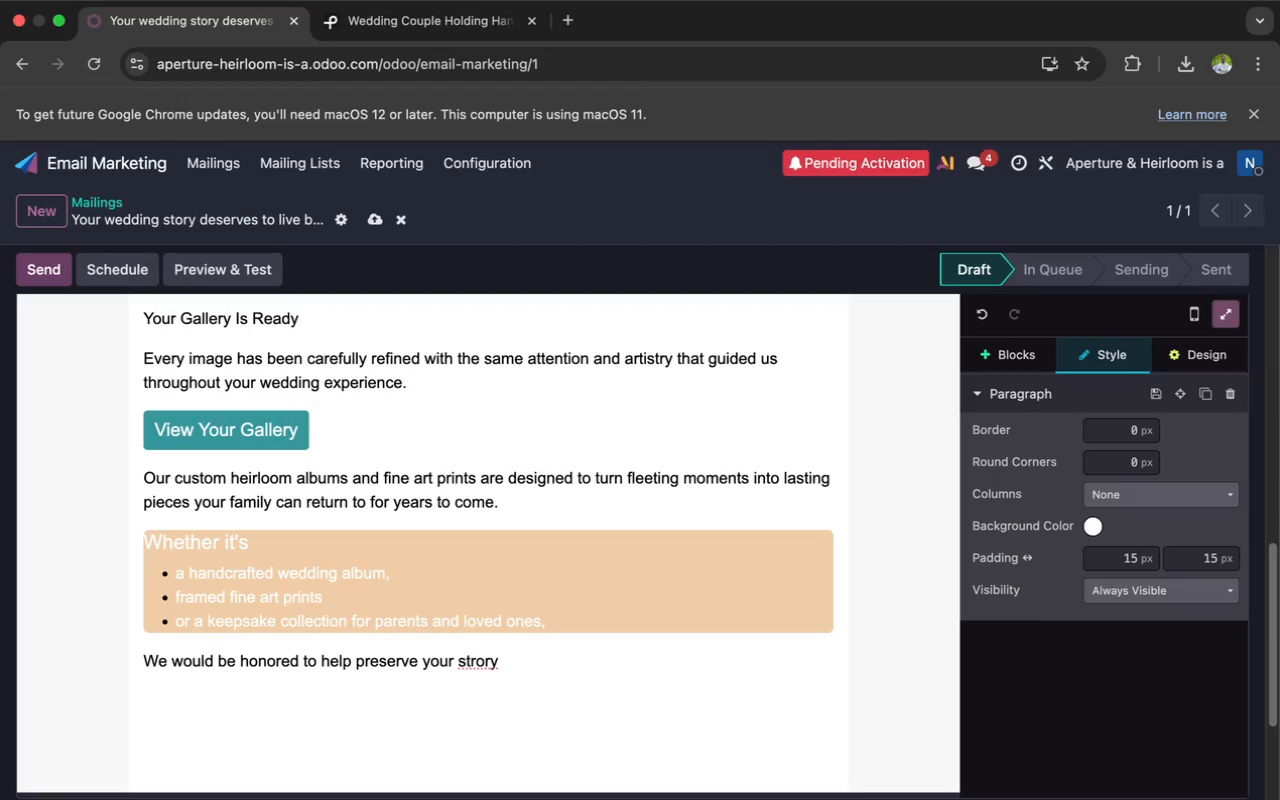 
wait(9.74)
 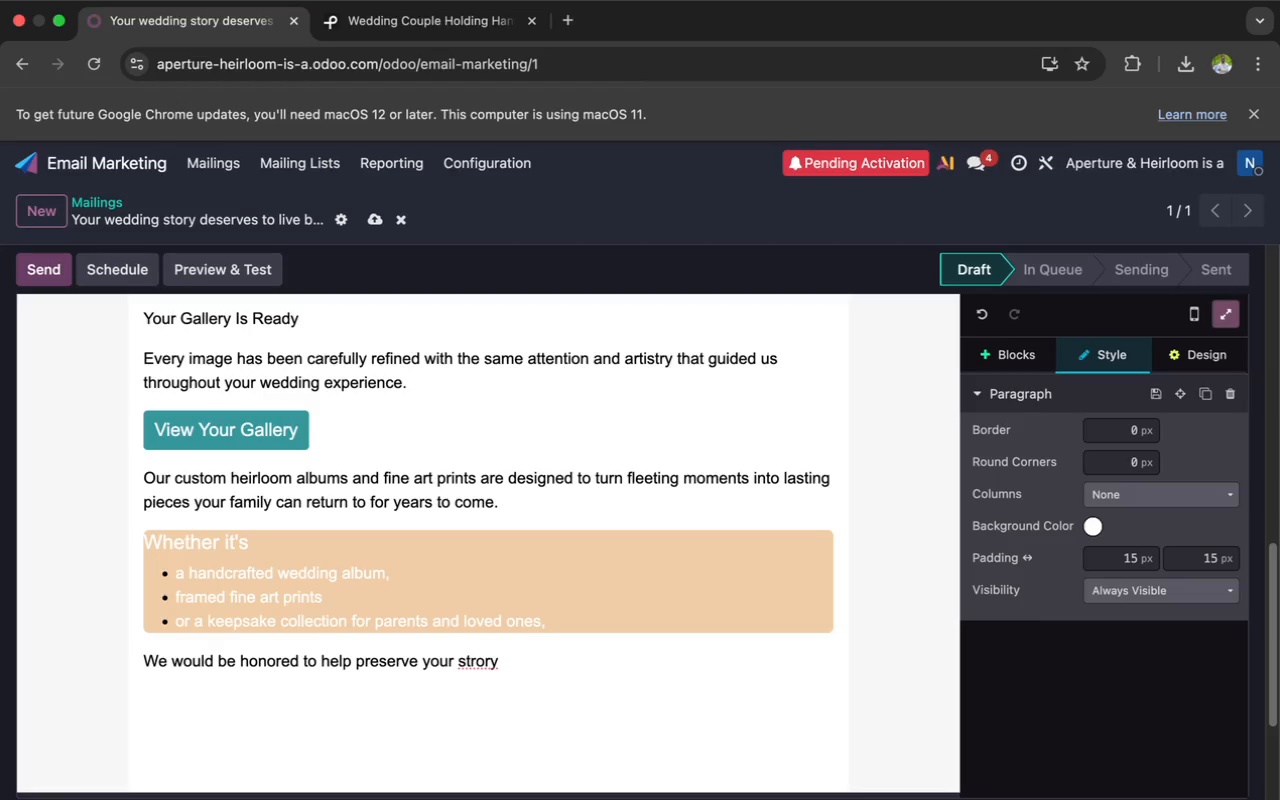 
left_click([477, 659])
 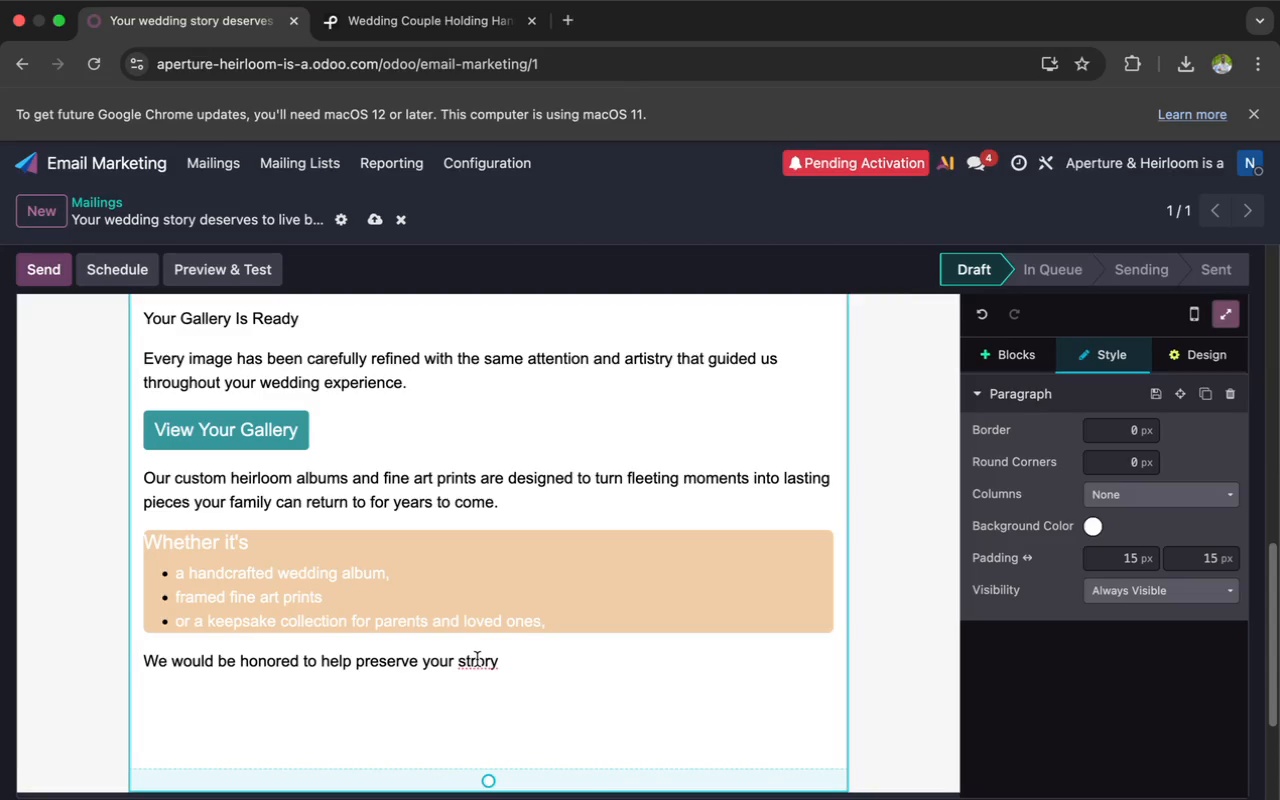 
key(Backspace)
 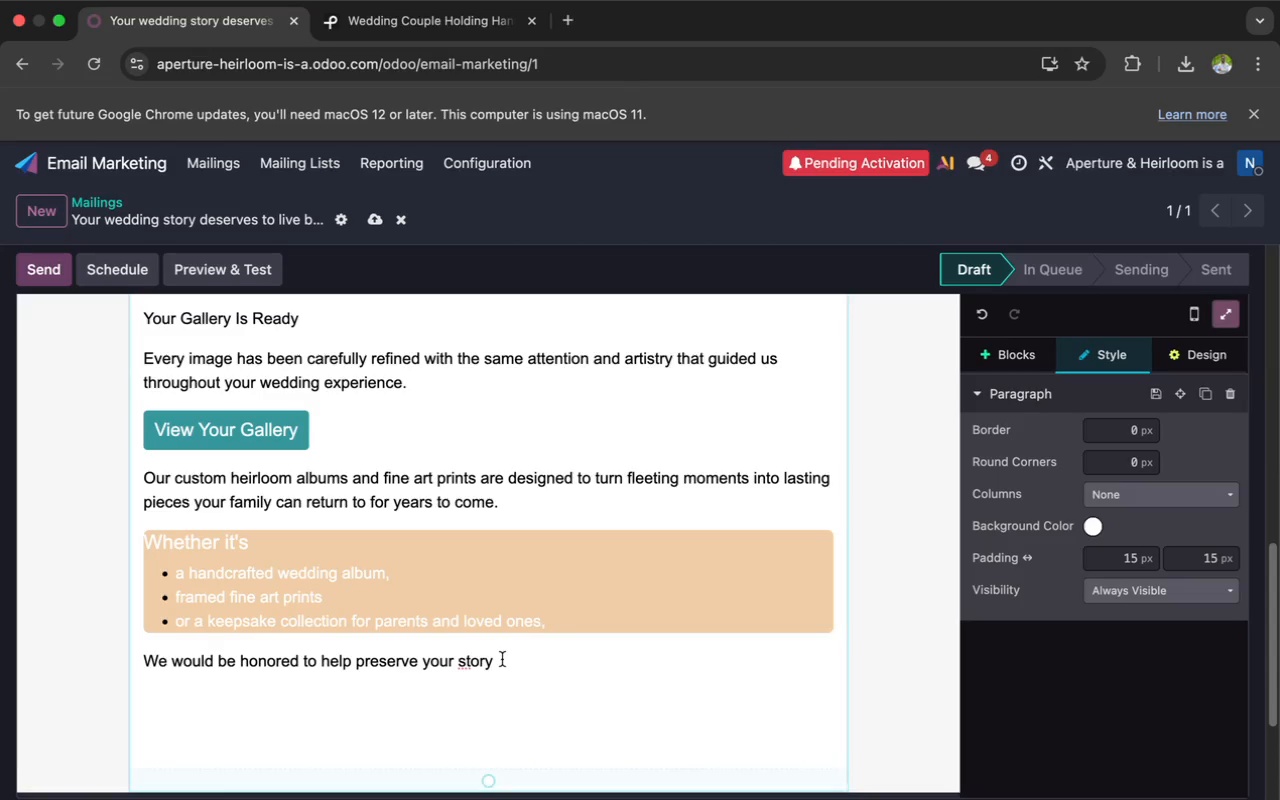 
left_click([500, 663])
 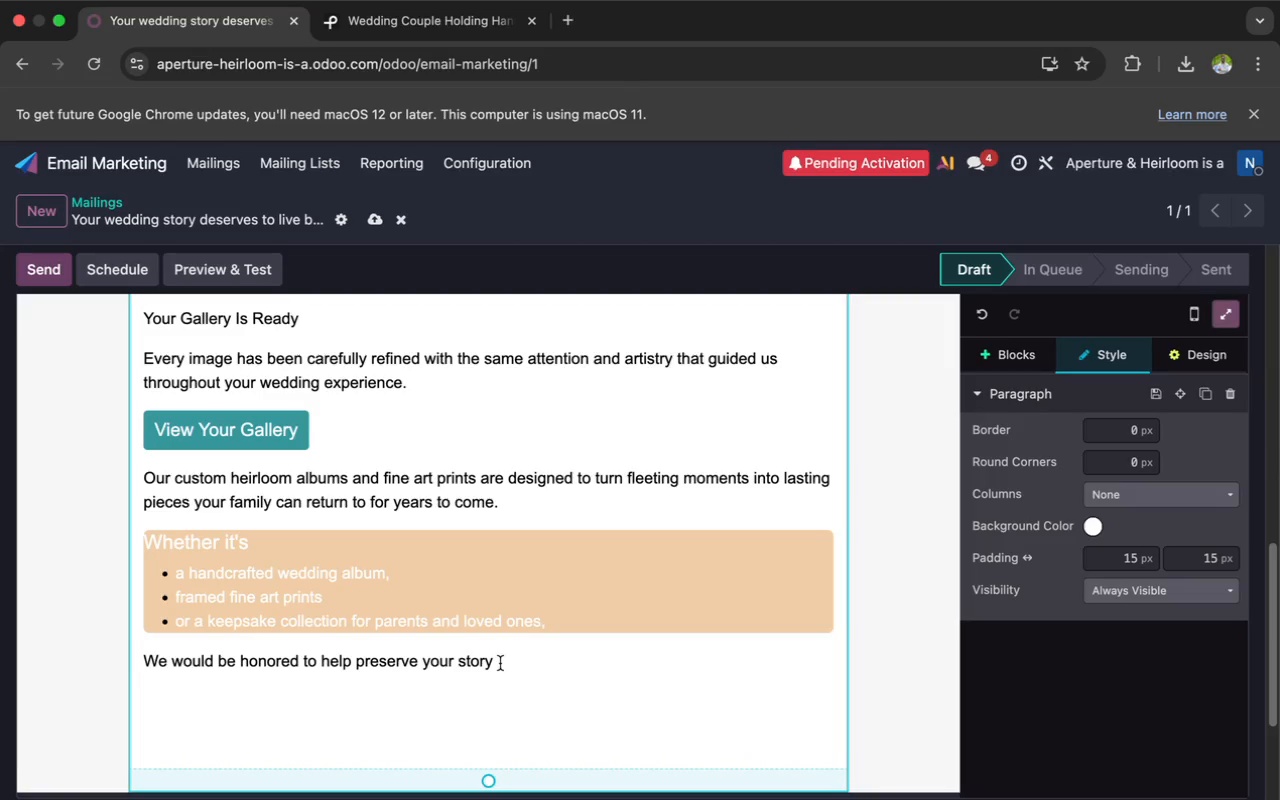 
wait(22.9)
 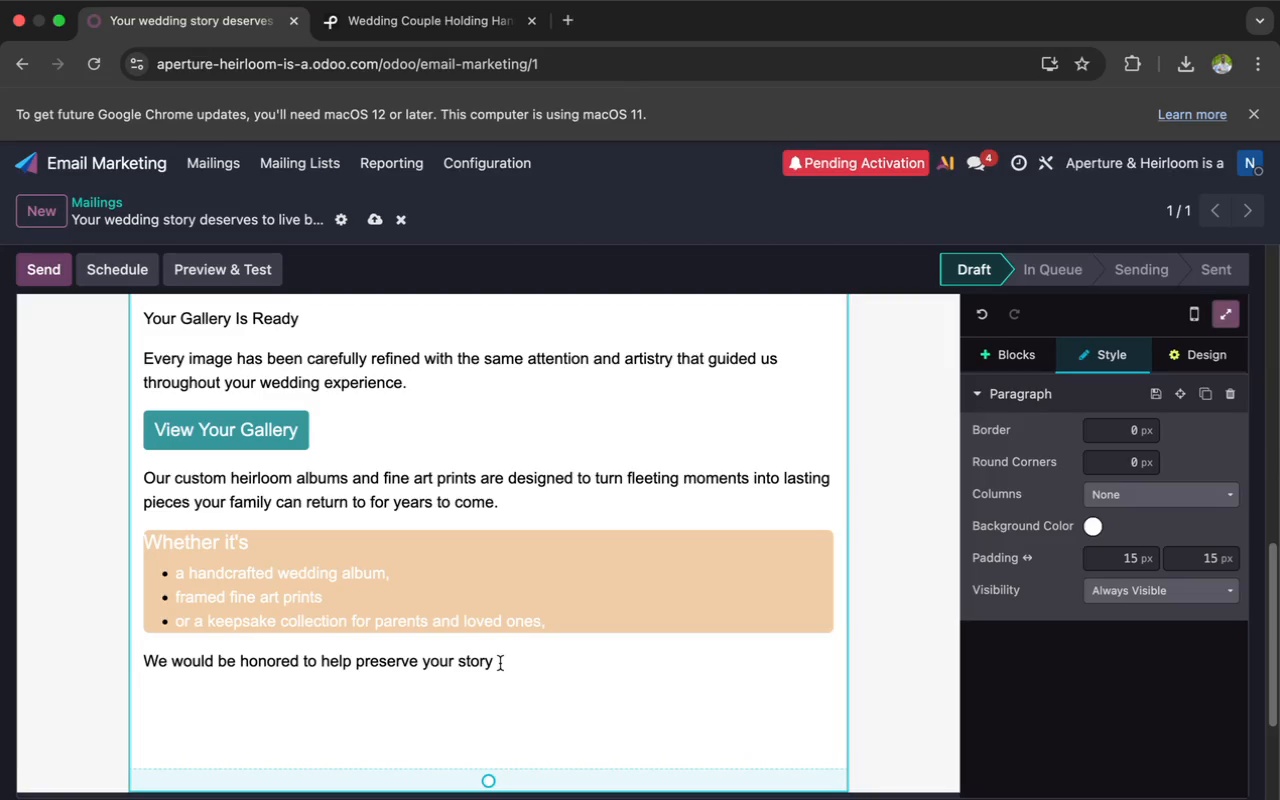 
type(beautifully)
 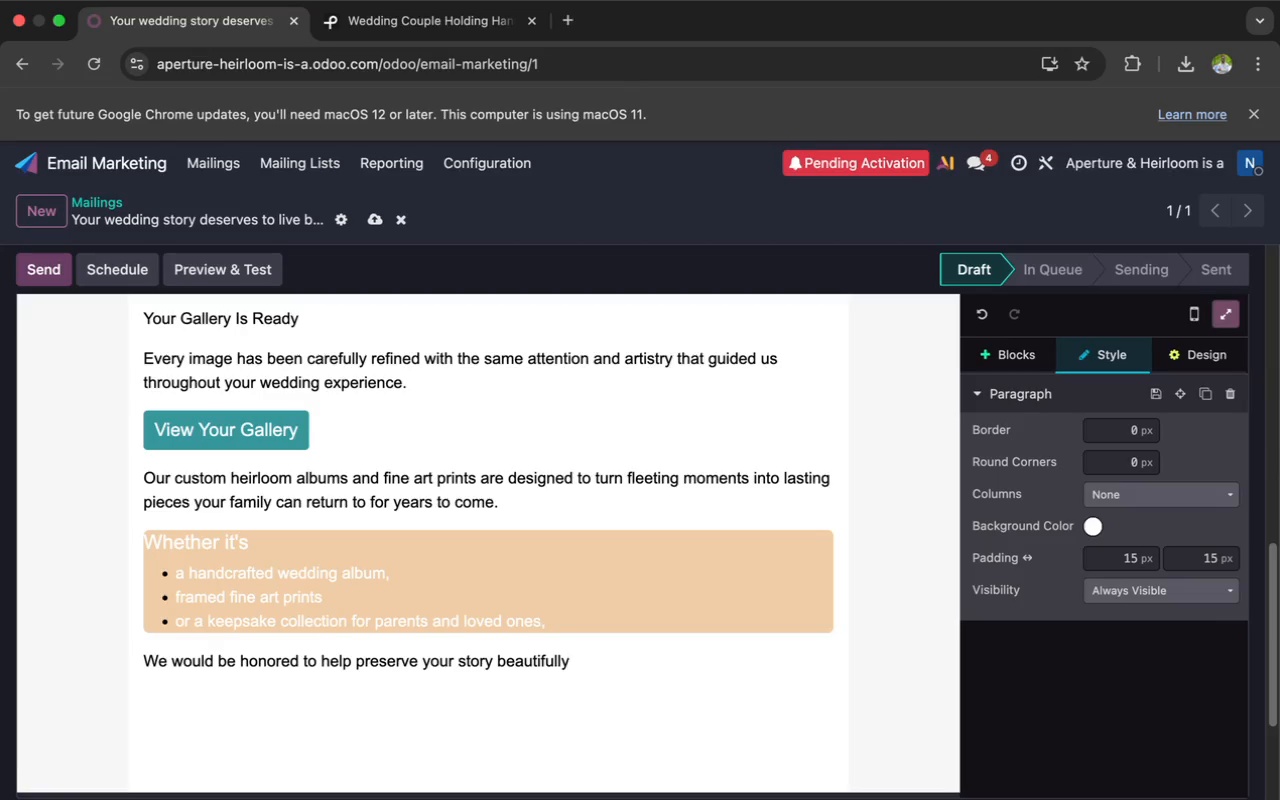 
wait(5.99)
 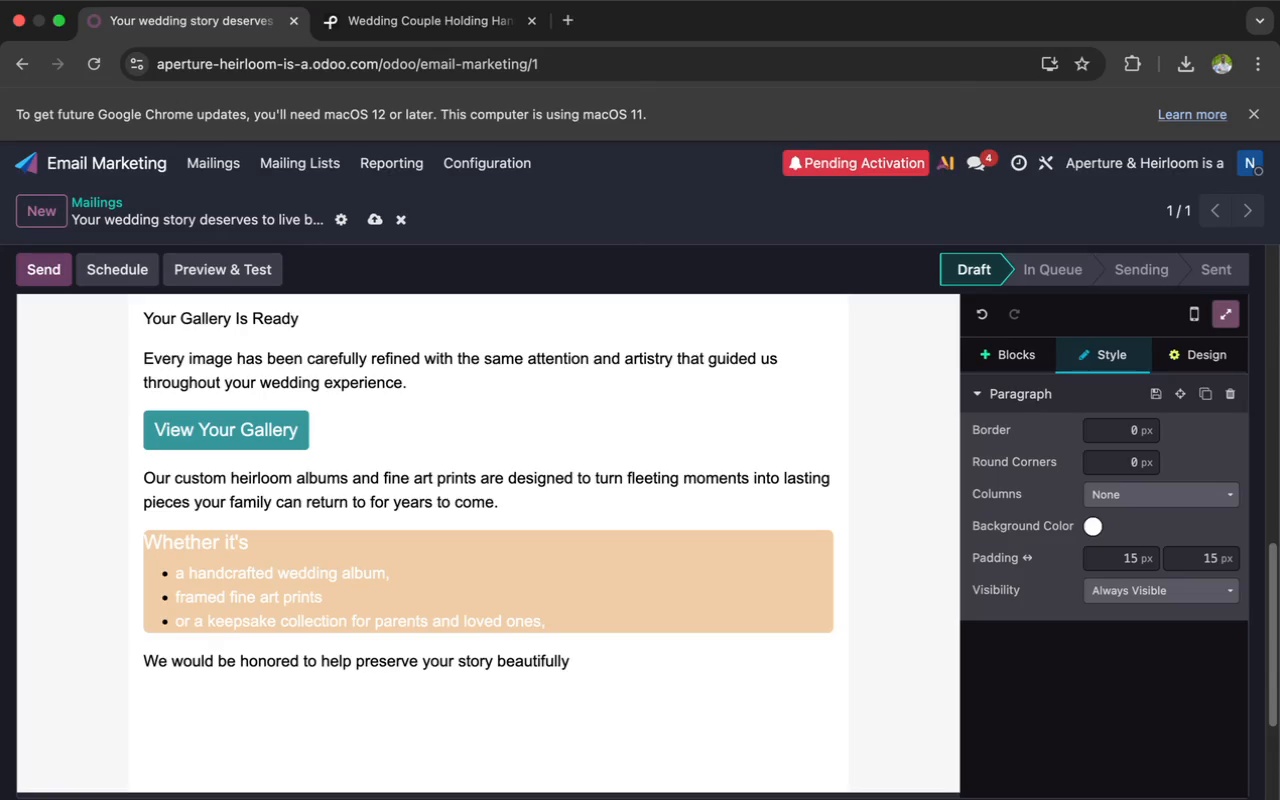 
key(Period)
 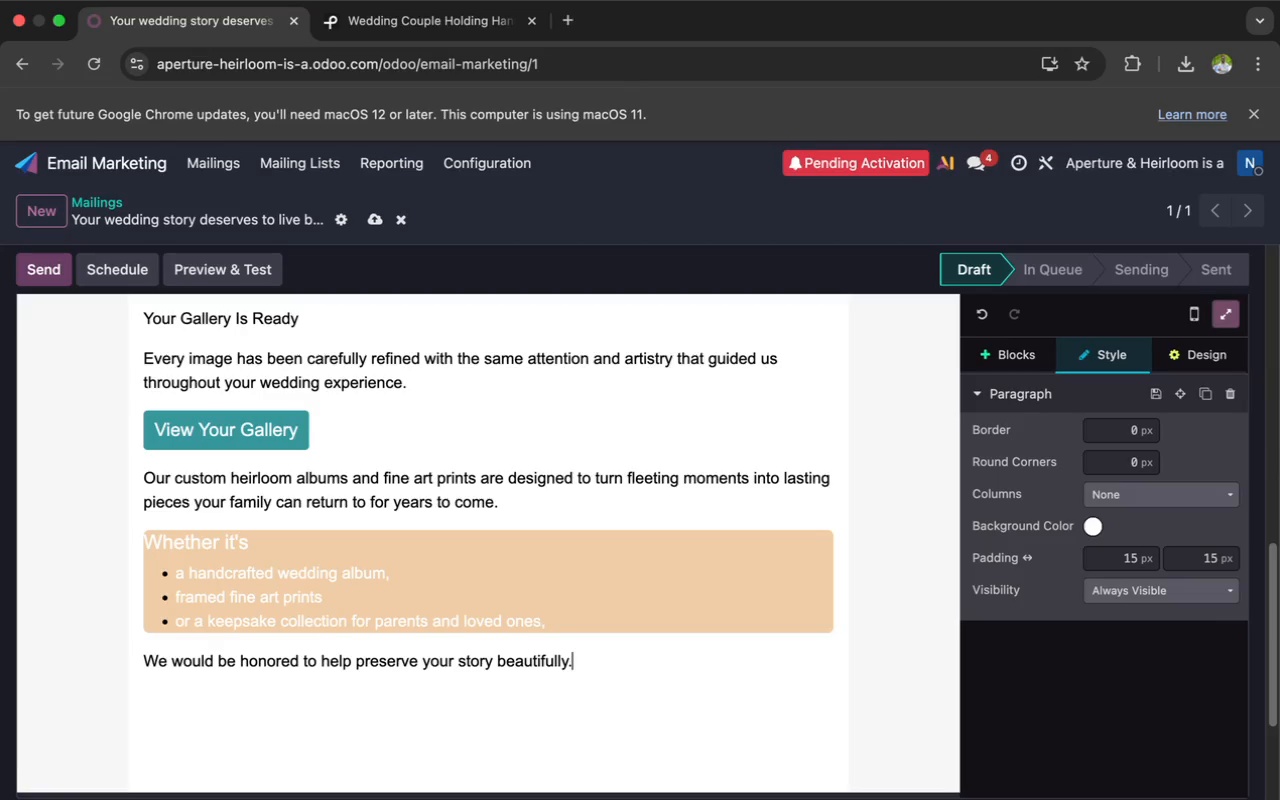 
key(Enter)
 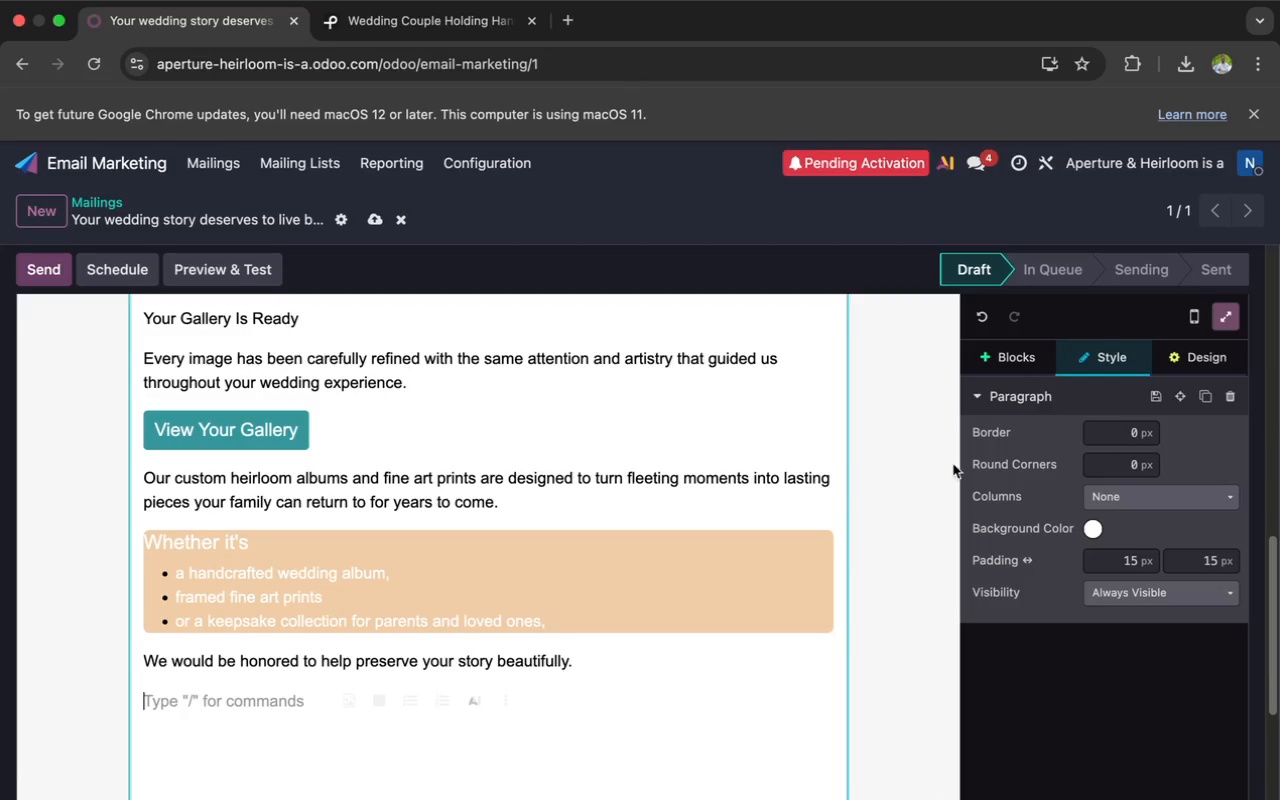 
left_click([1017, 363])
 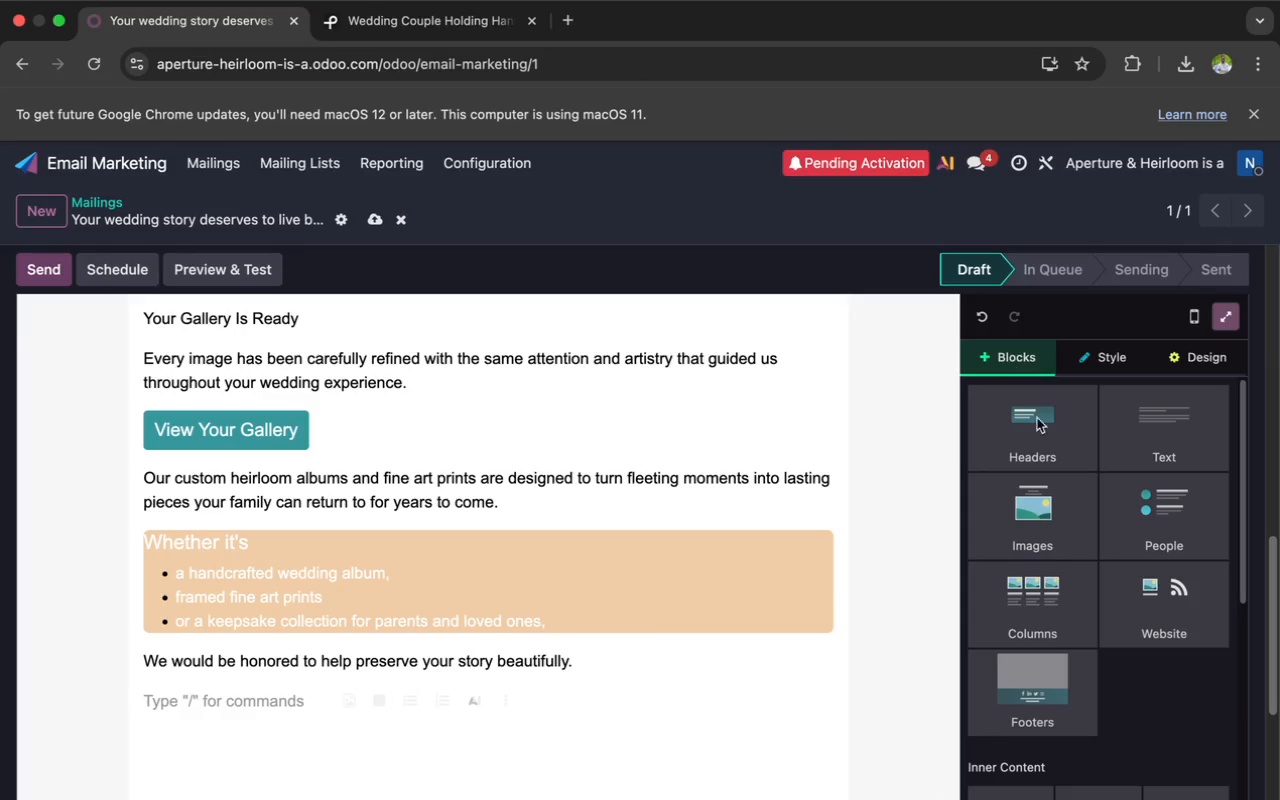 
scroll: coordinate [1067, 510], scroll_direction: down, amount: 70.0
 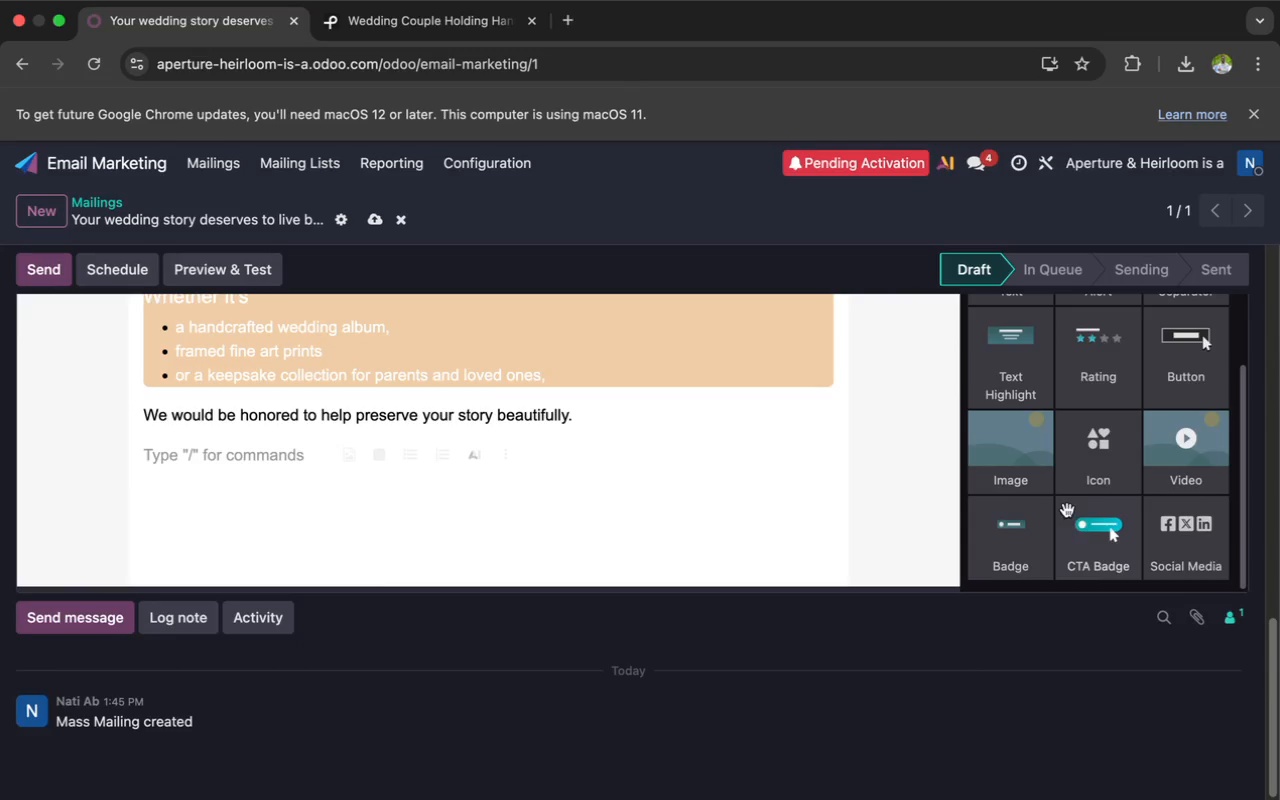 
left_click_drag(start_coordinate=[1102, 547], to_coordinate=[690, 467])
 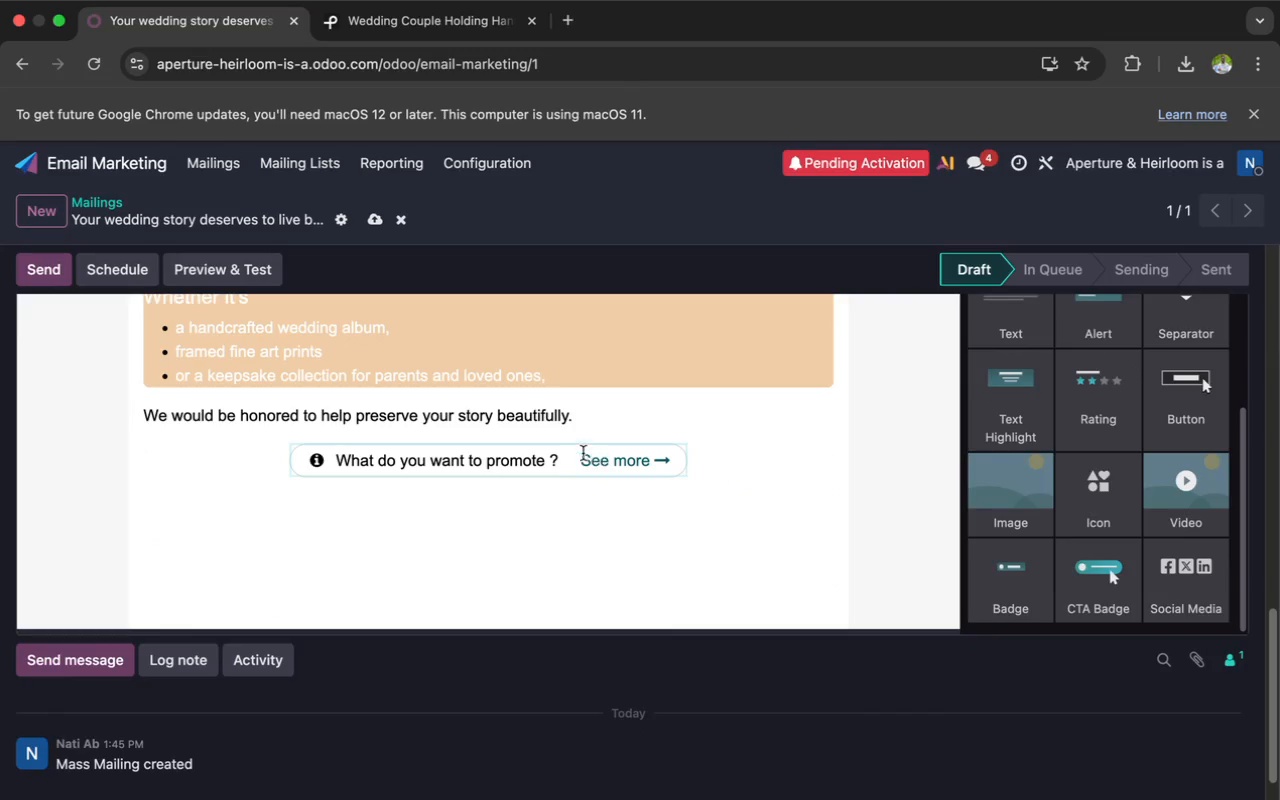 
left_click_drag(start_coordinate=[565, 459], to_coordinate=[332, 453])
 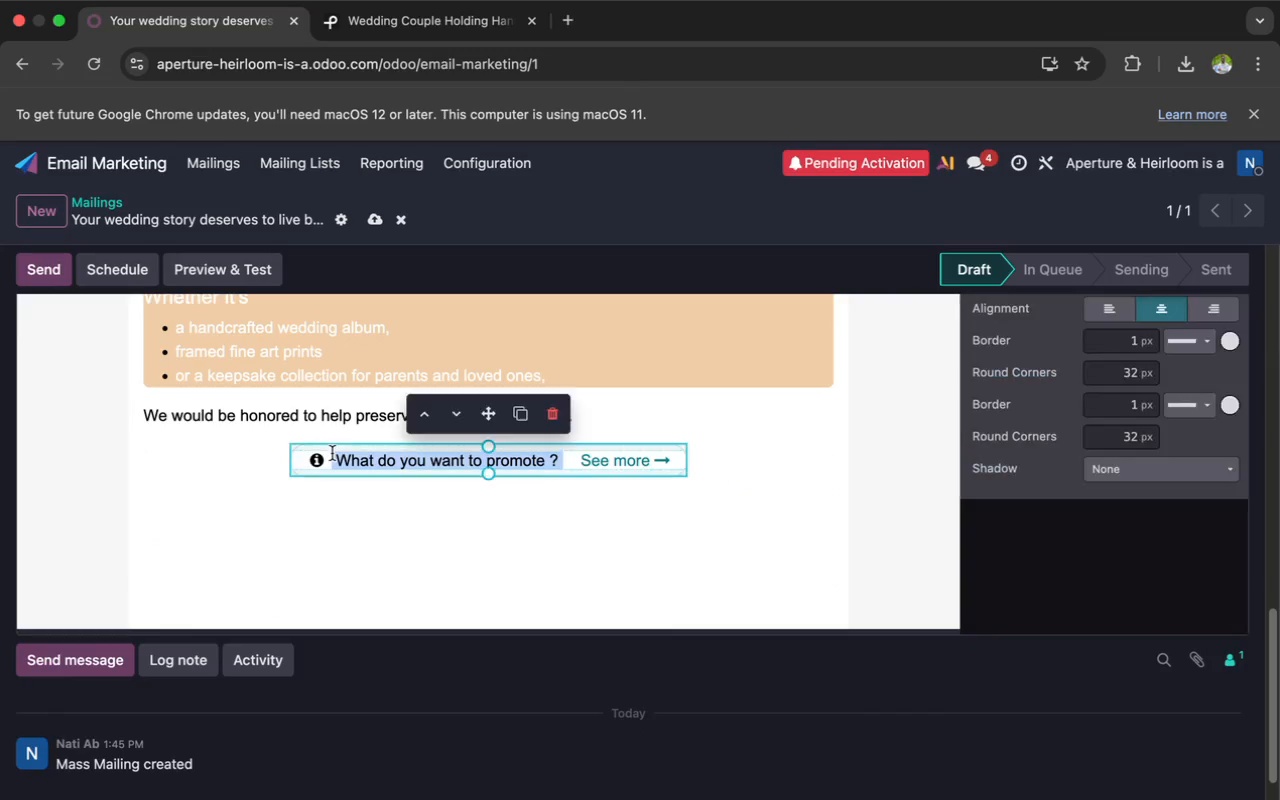 
key(Backspace)
 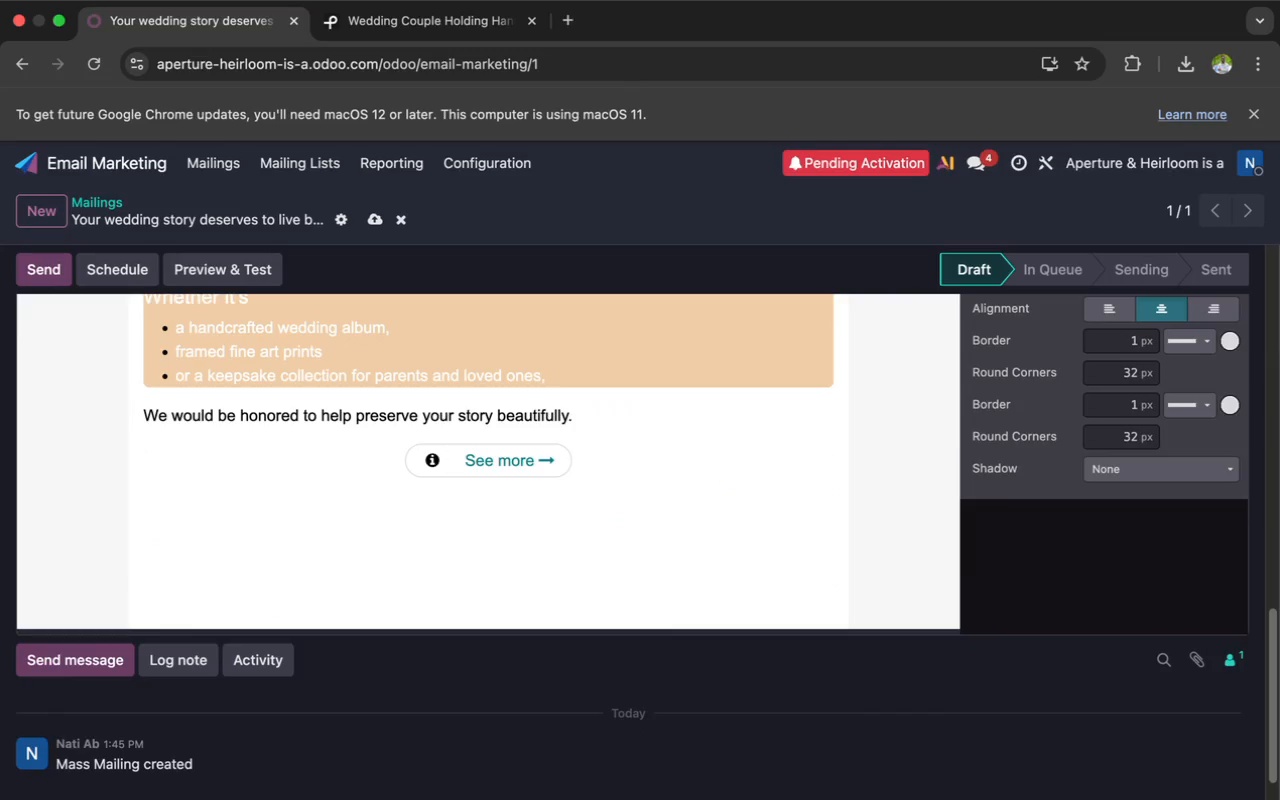 
key(Backspace)
 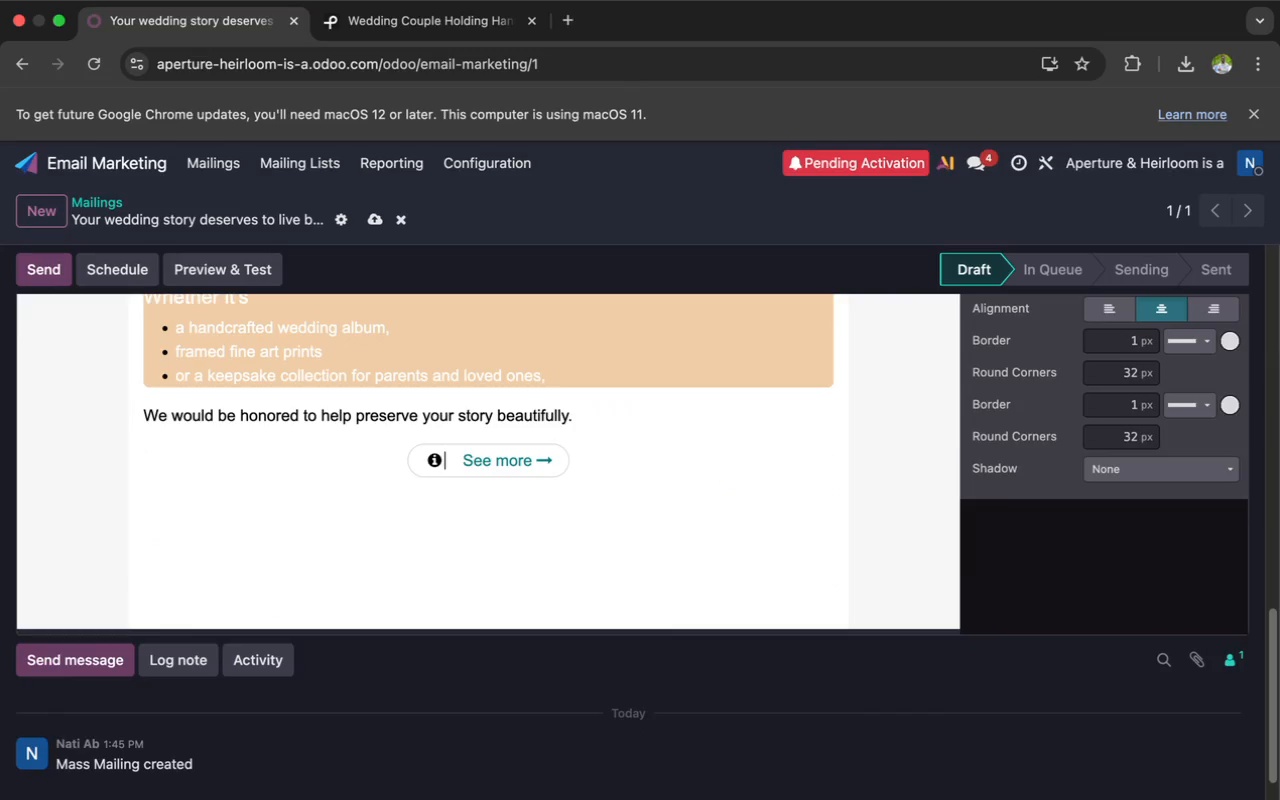 
key(Backspace)
 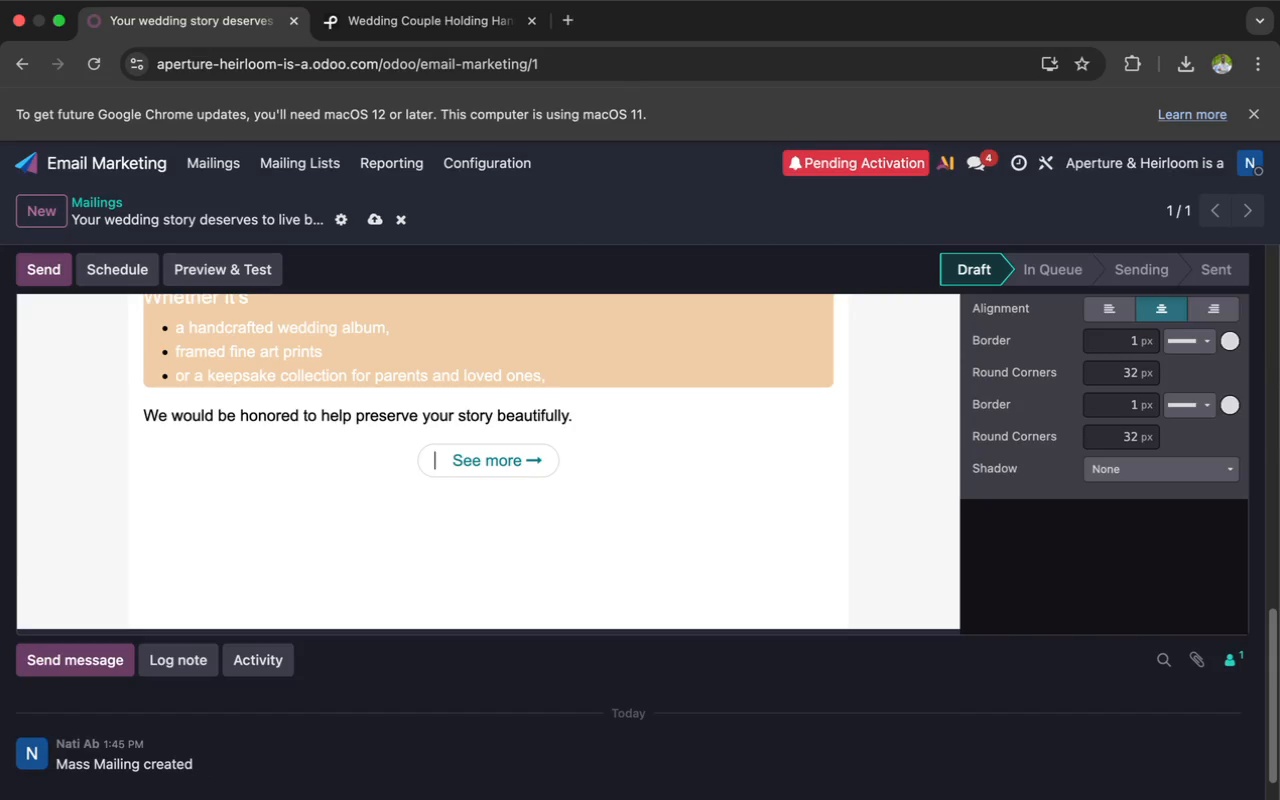 
wait(14.85)
 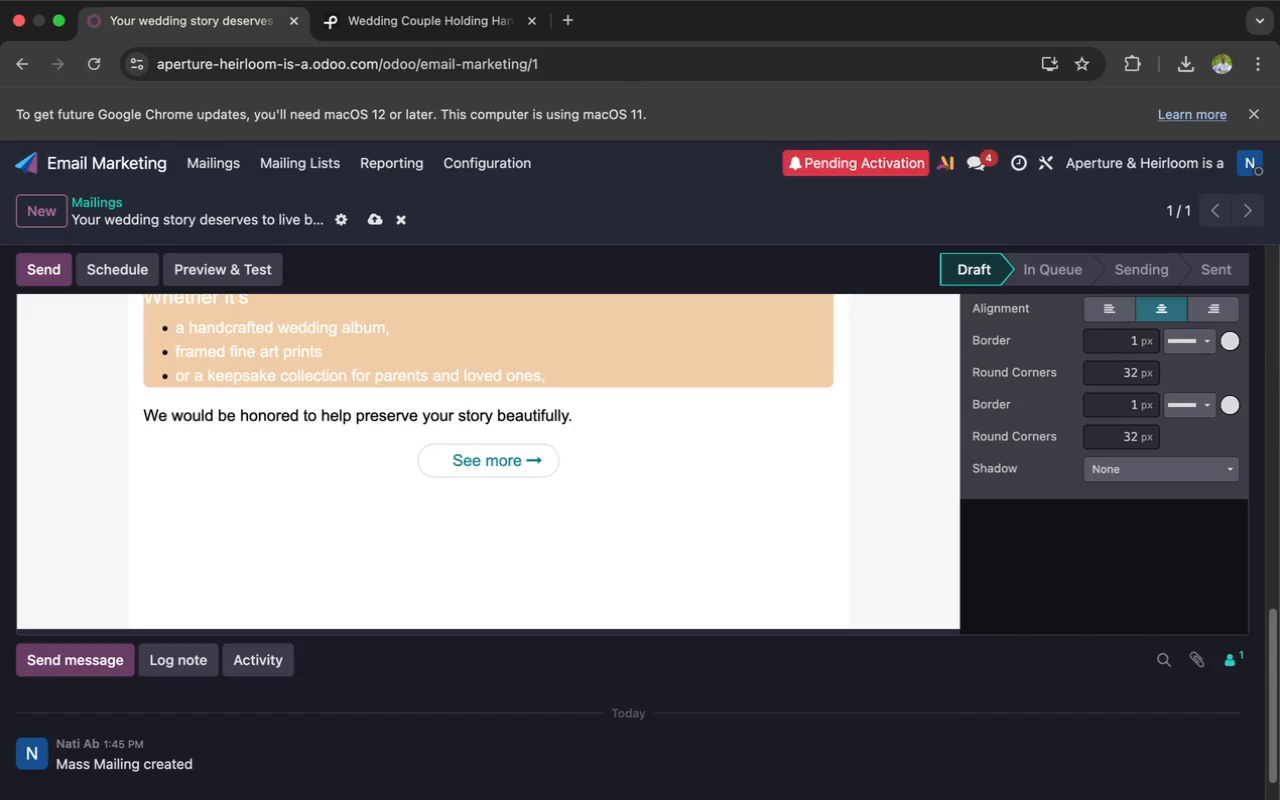 
type(Explore the Print Store)
 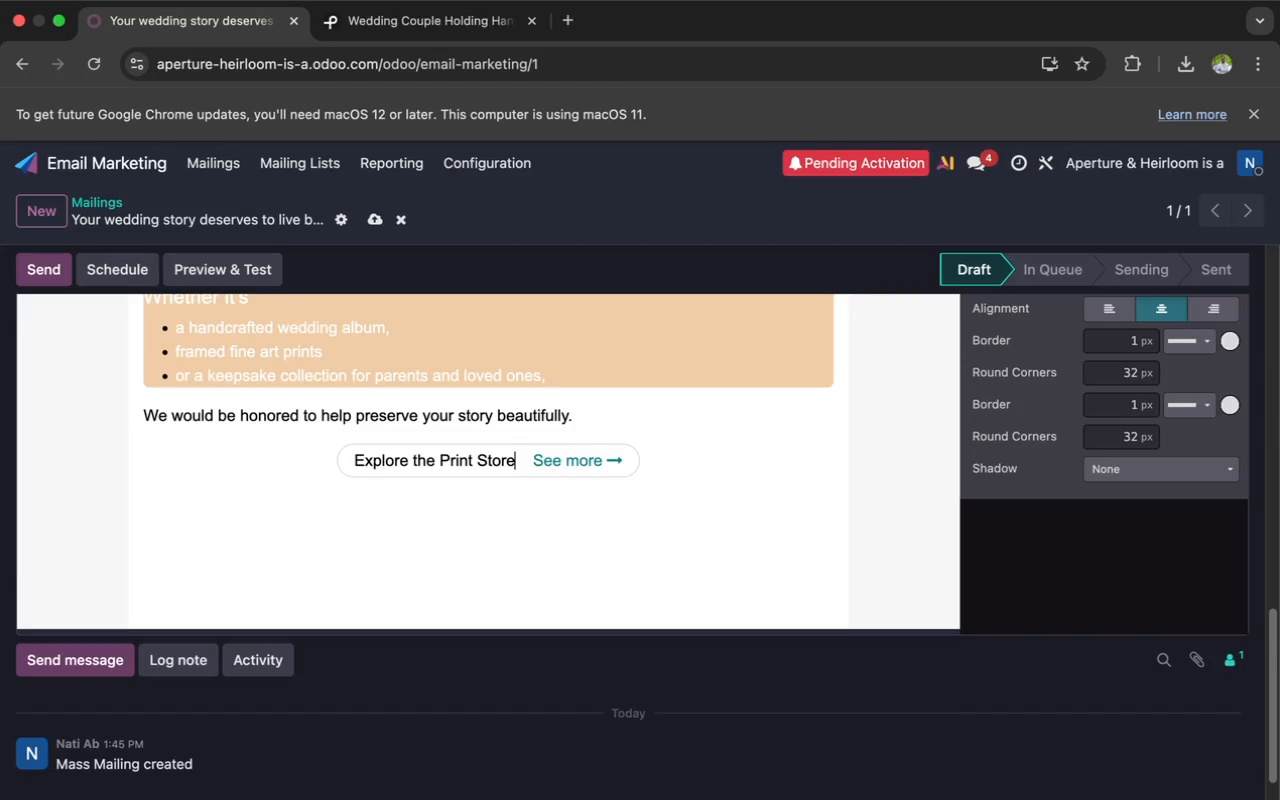 
wait(15.65)
 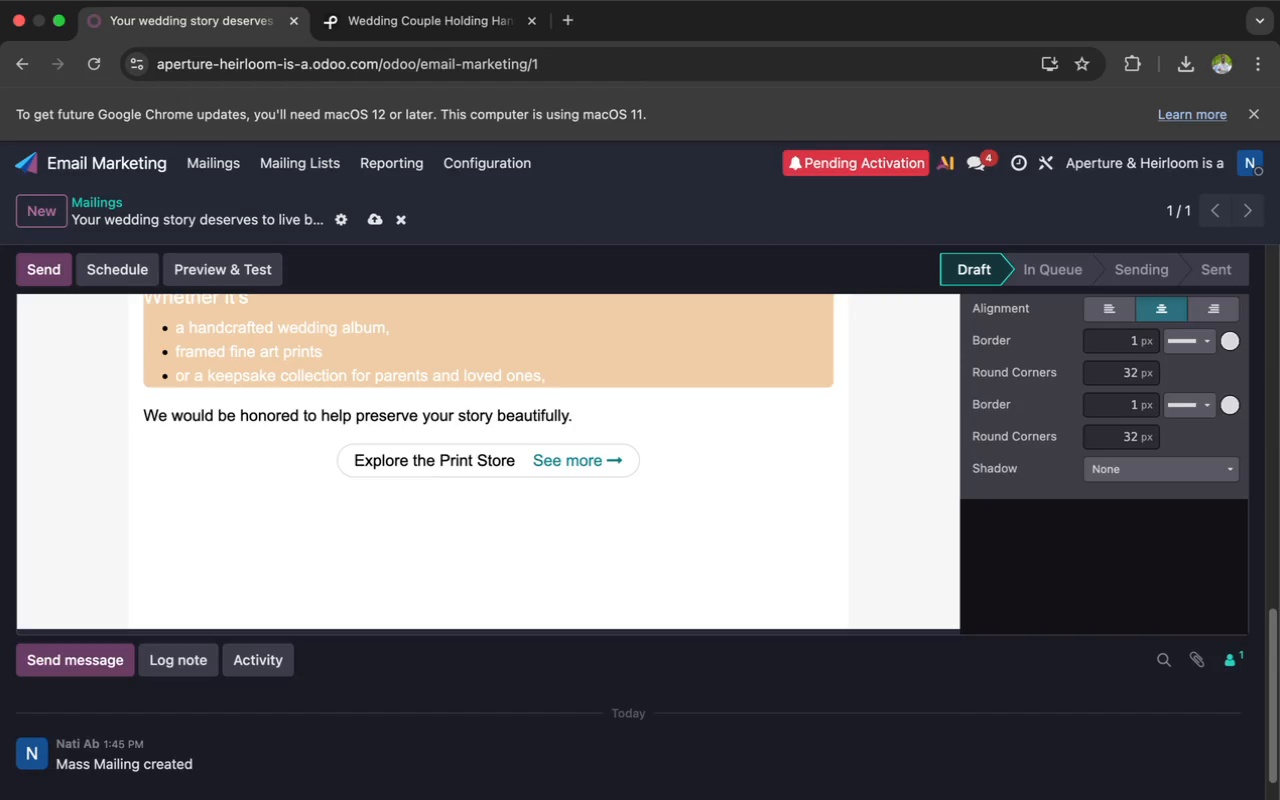 
left_click([203, 500])
 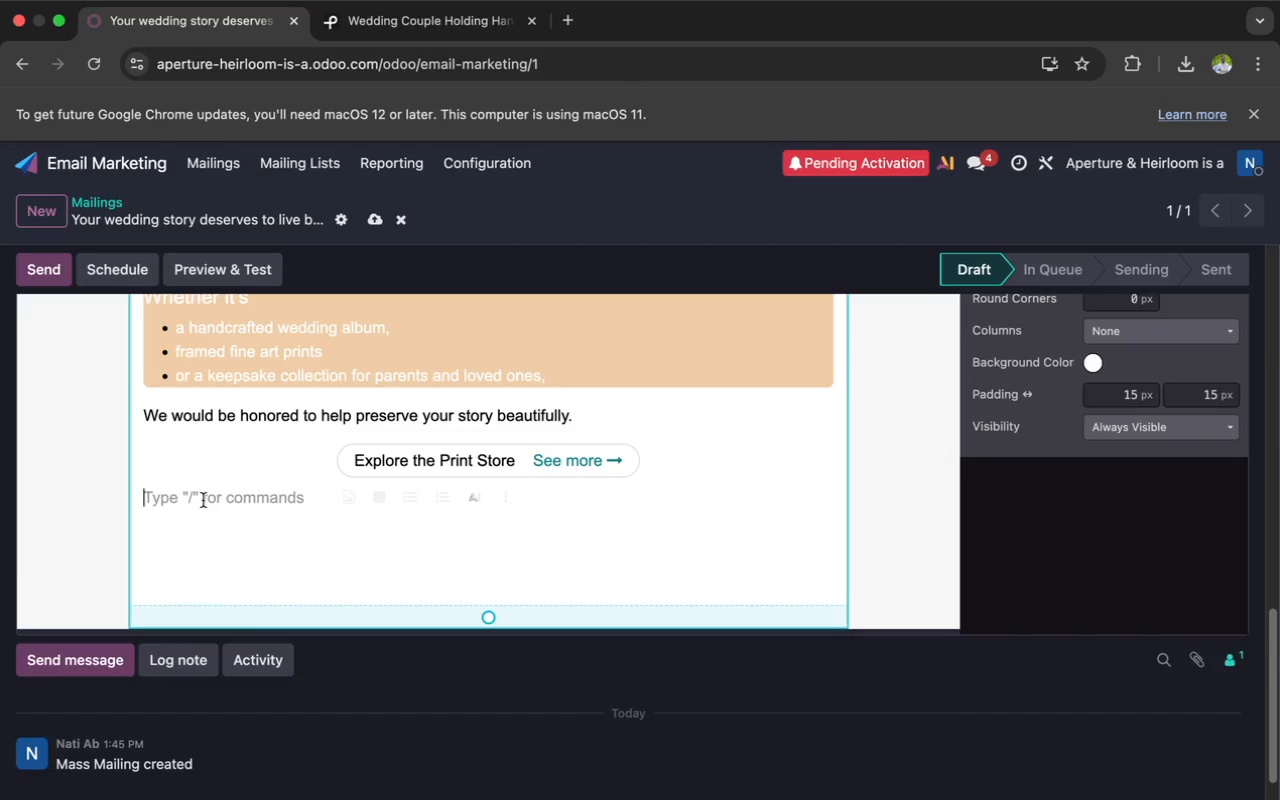 
hold_key(key=ShiftLeft, duration=0.58)
 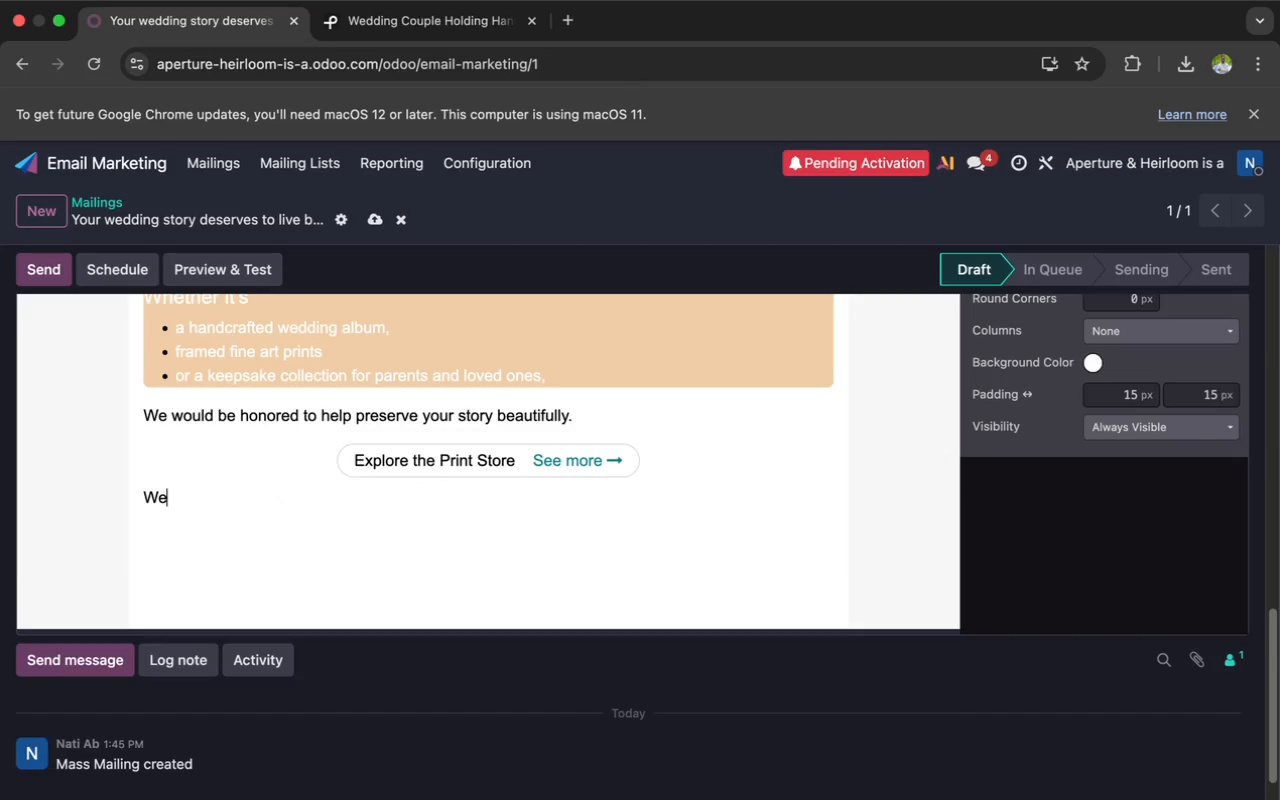 
hold_key(key=W, duration=0.36)
 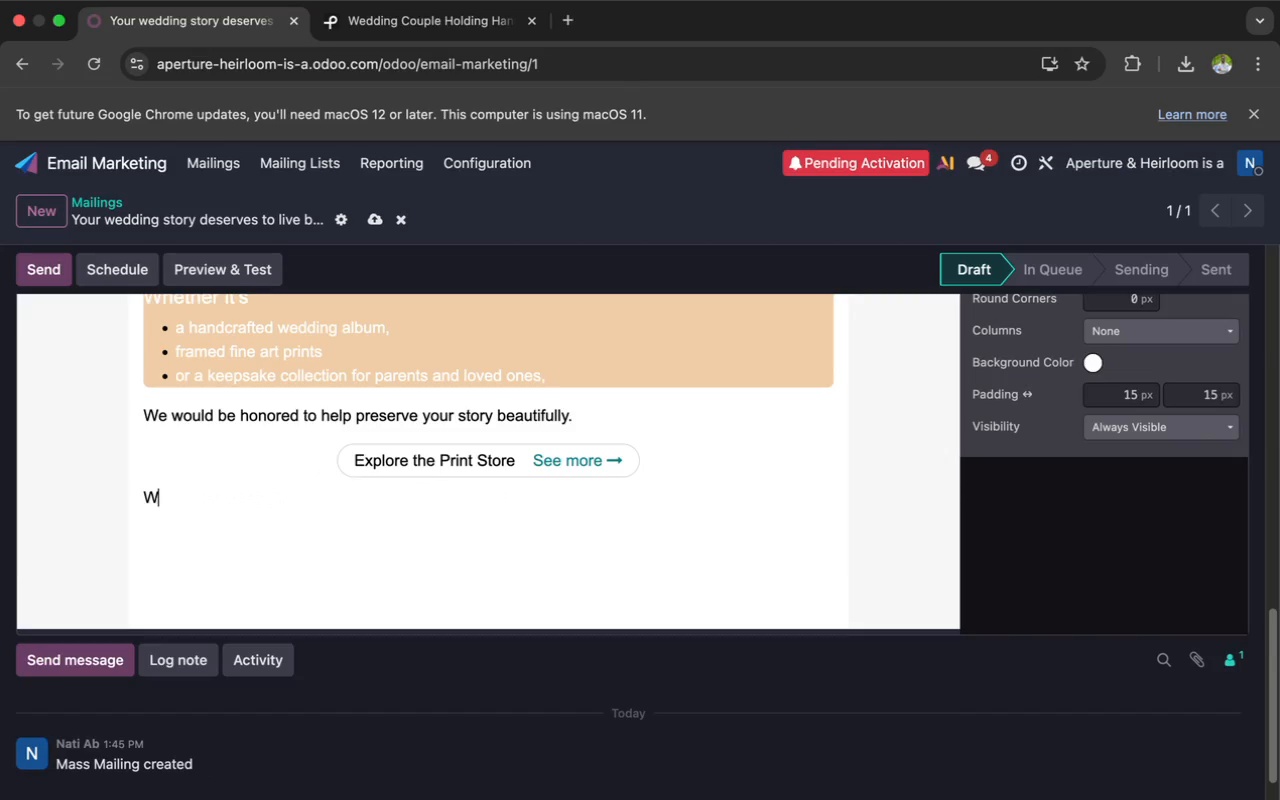 
type(e cannot e)
key(Backspace)
type(wait)
 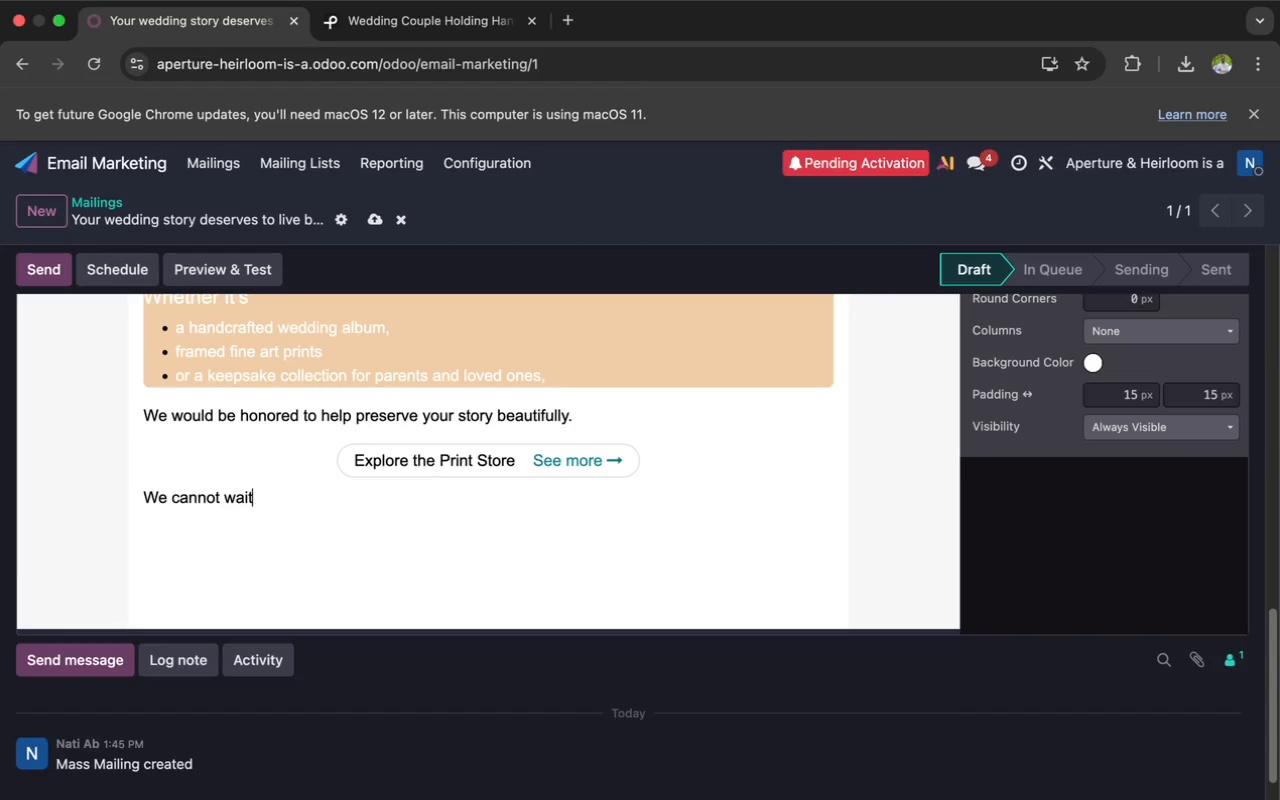 
wait(5.8)
 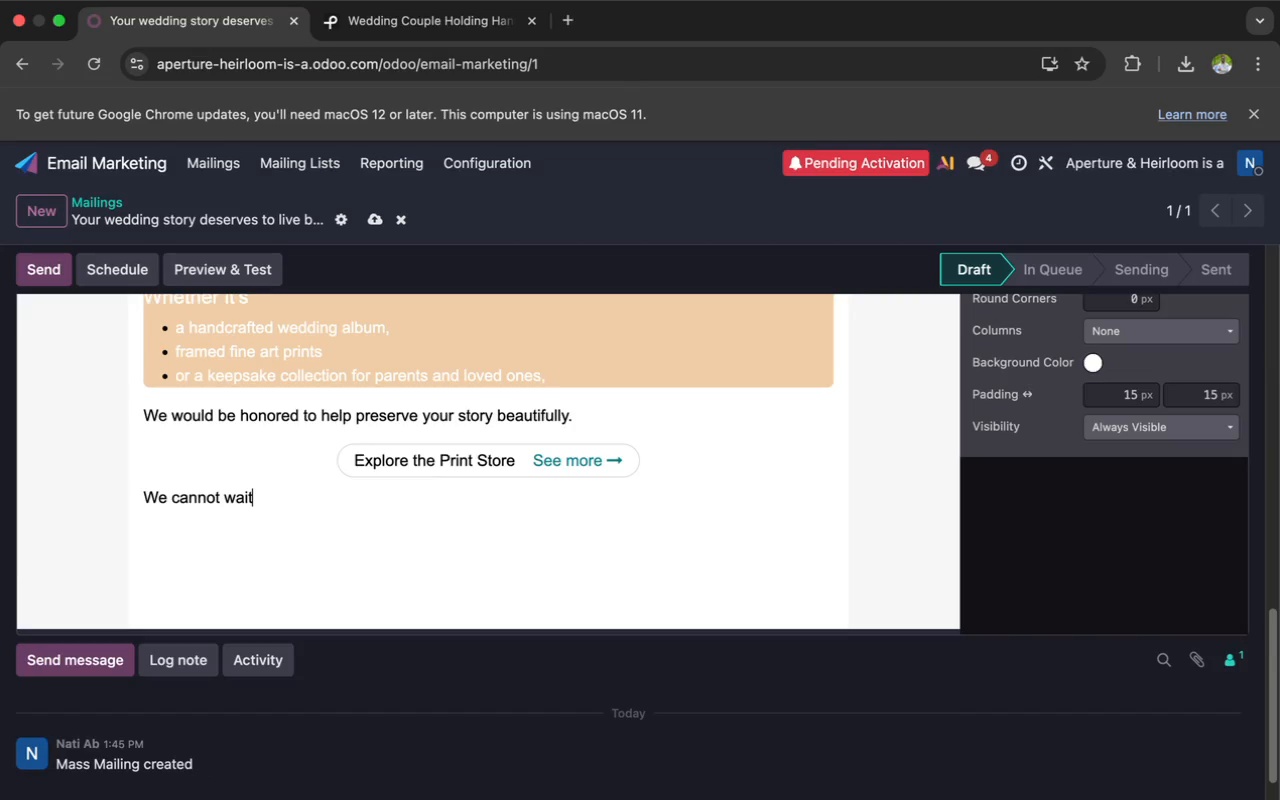 
type( to continue documenting)
 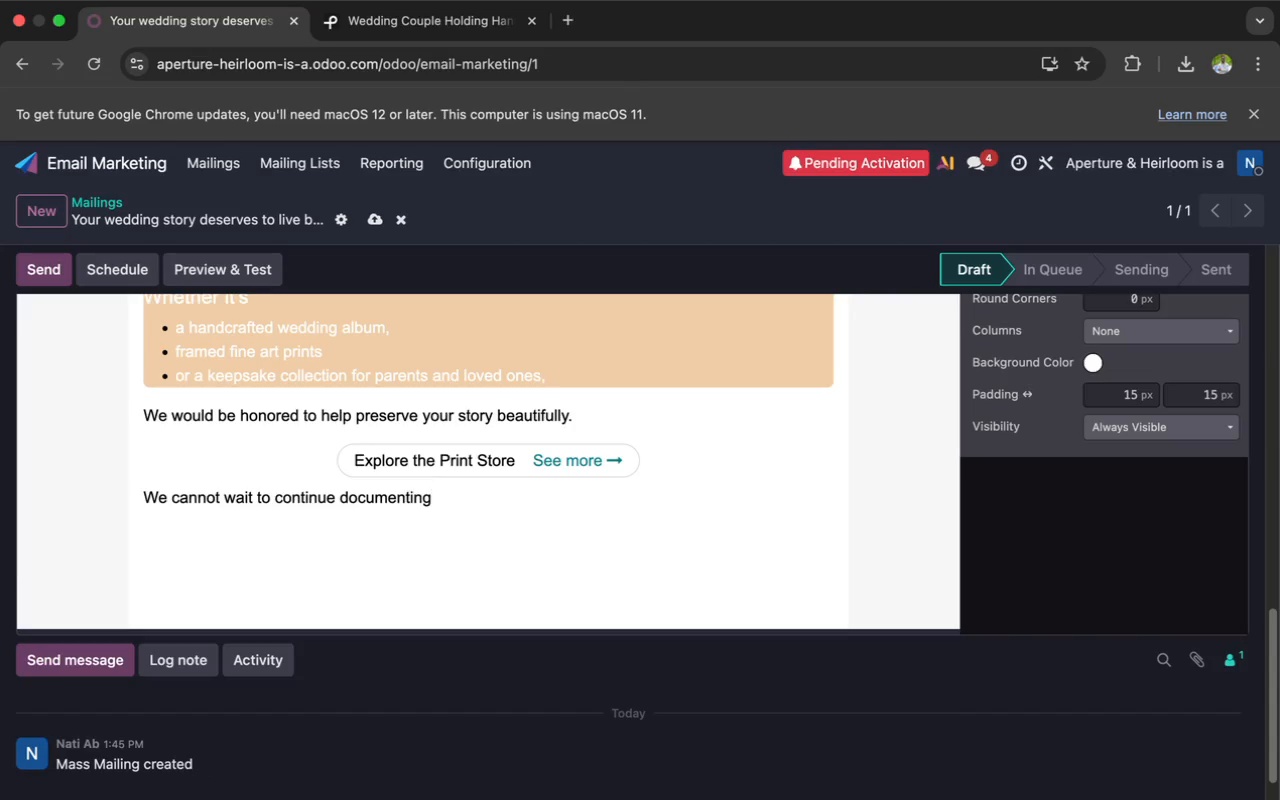 
wait(28.62)
 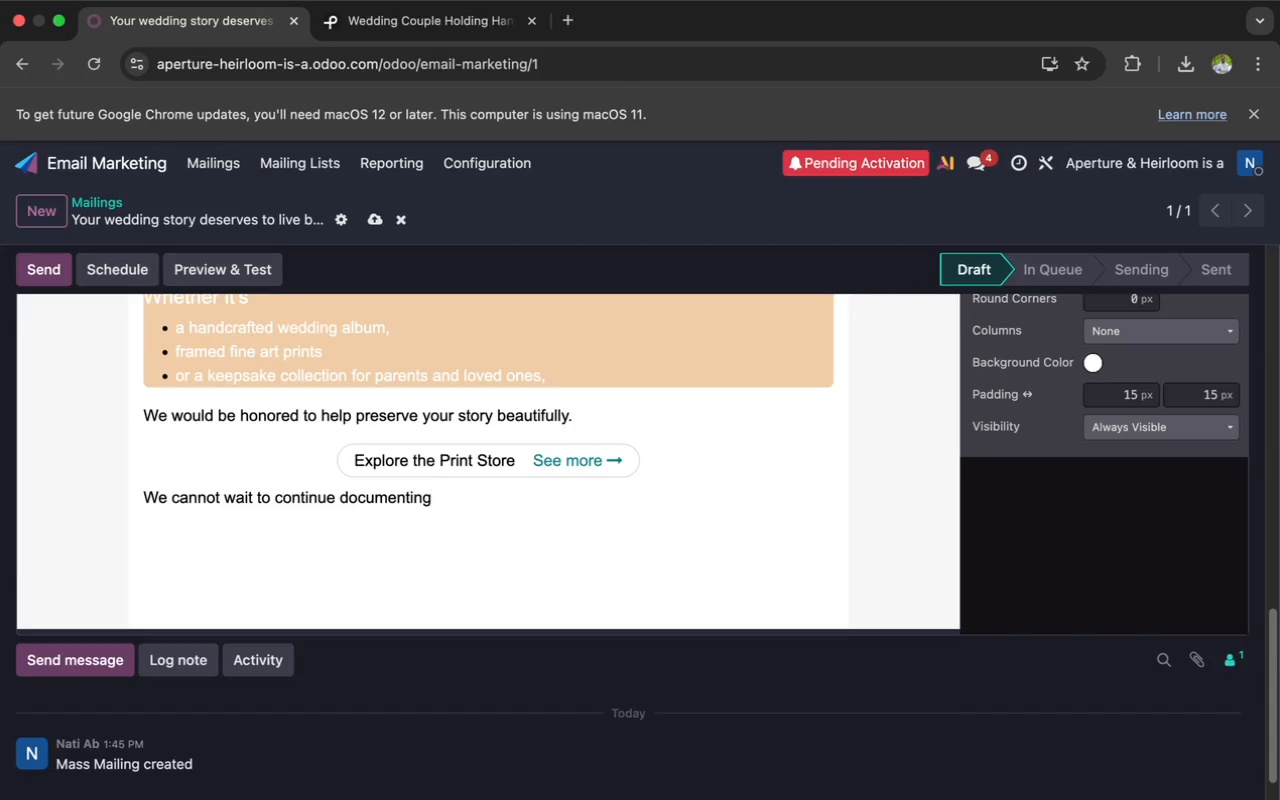 
type( your story in)
 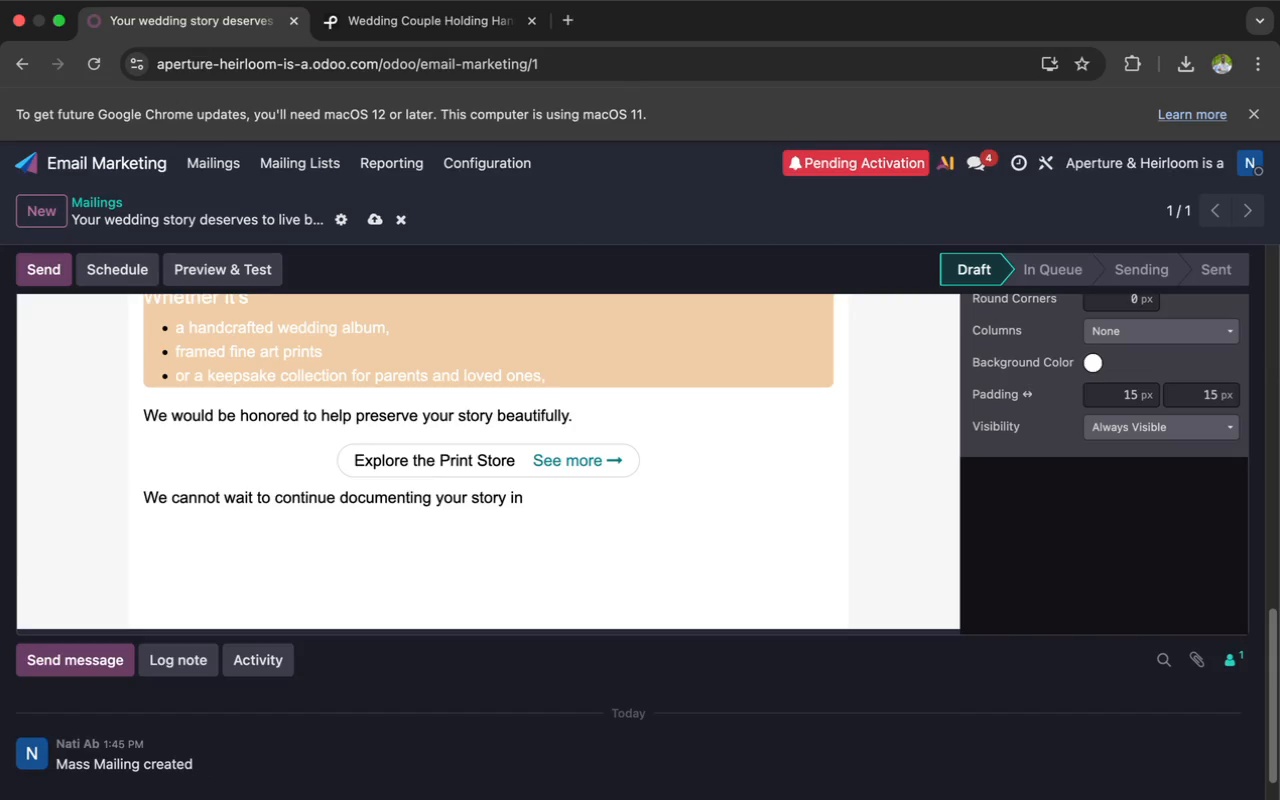 
wait(21.82)
 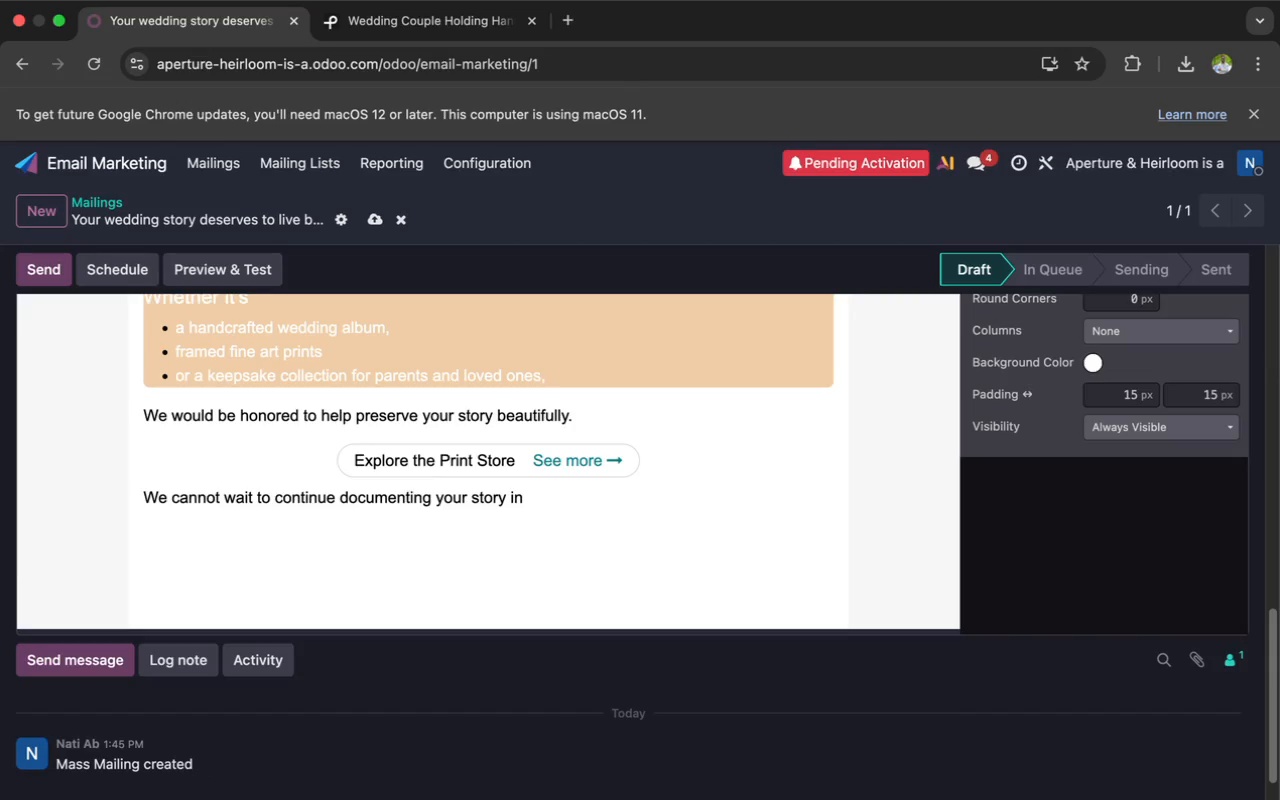 
type( the years ahead)
 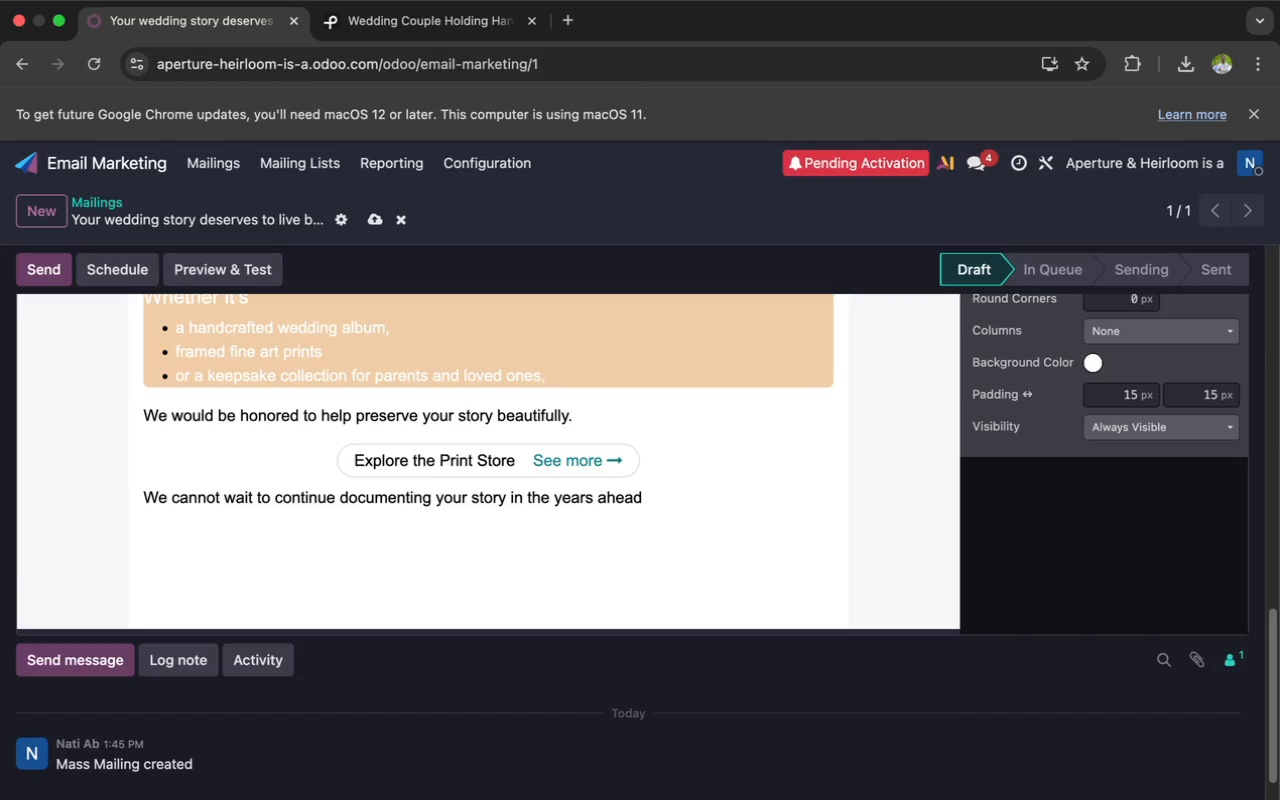 
key(Period)
 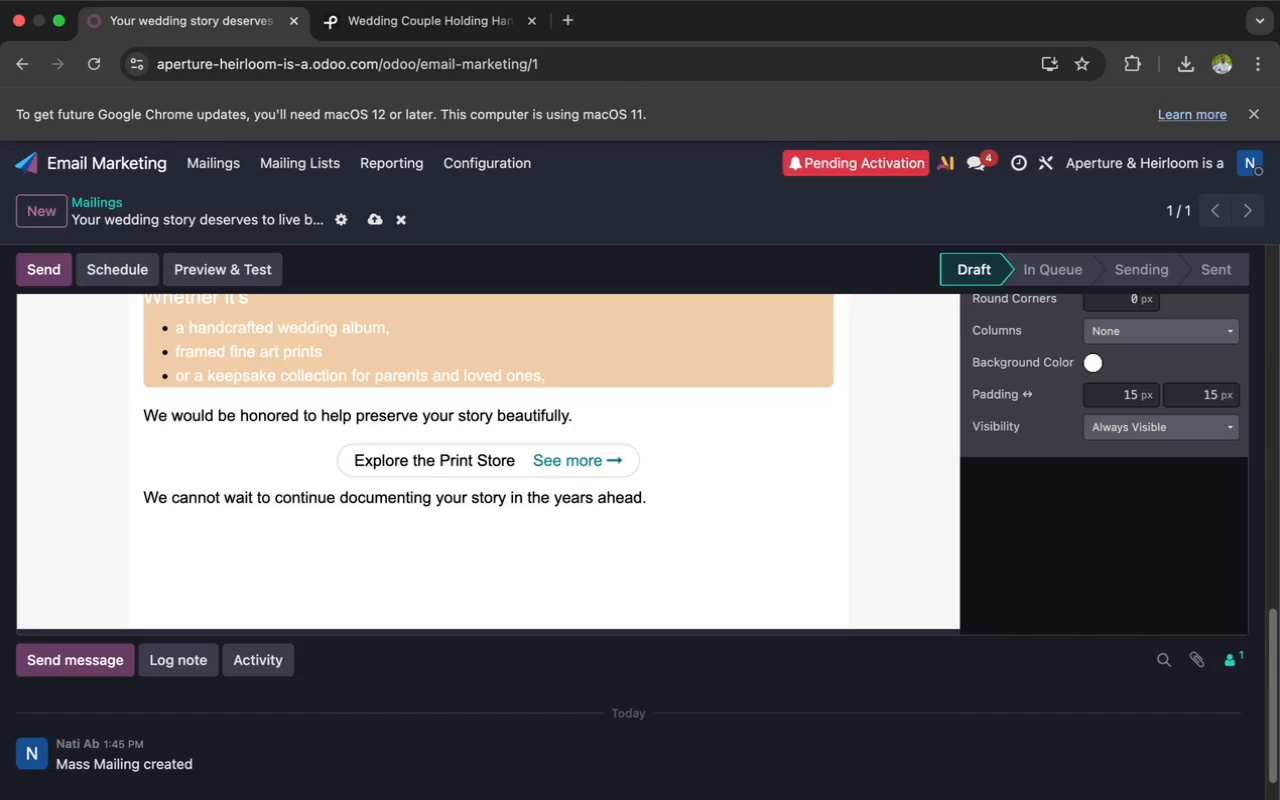 
wait(9.83)
 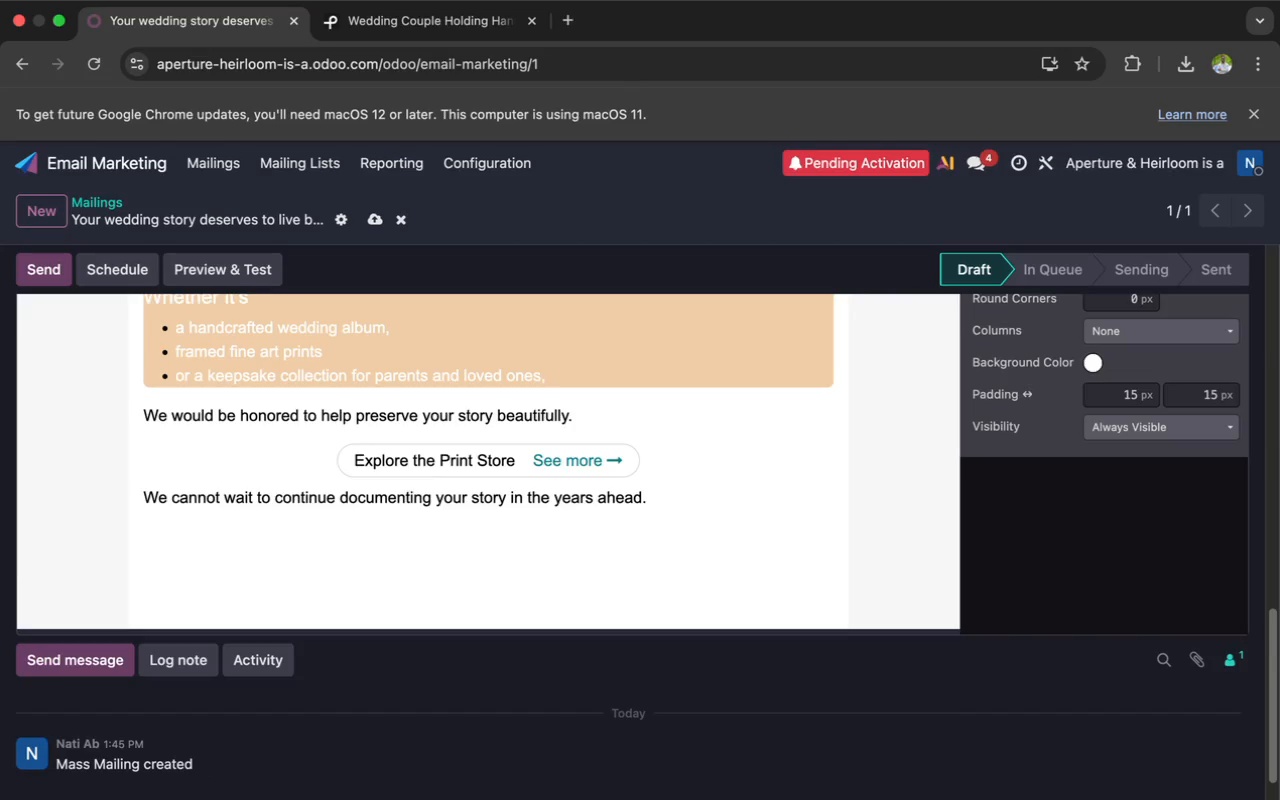 
key(Enter)
 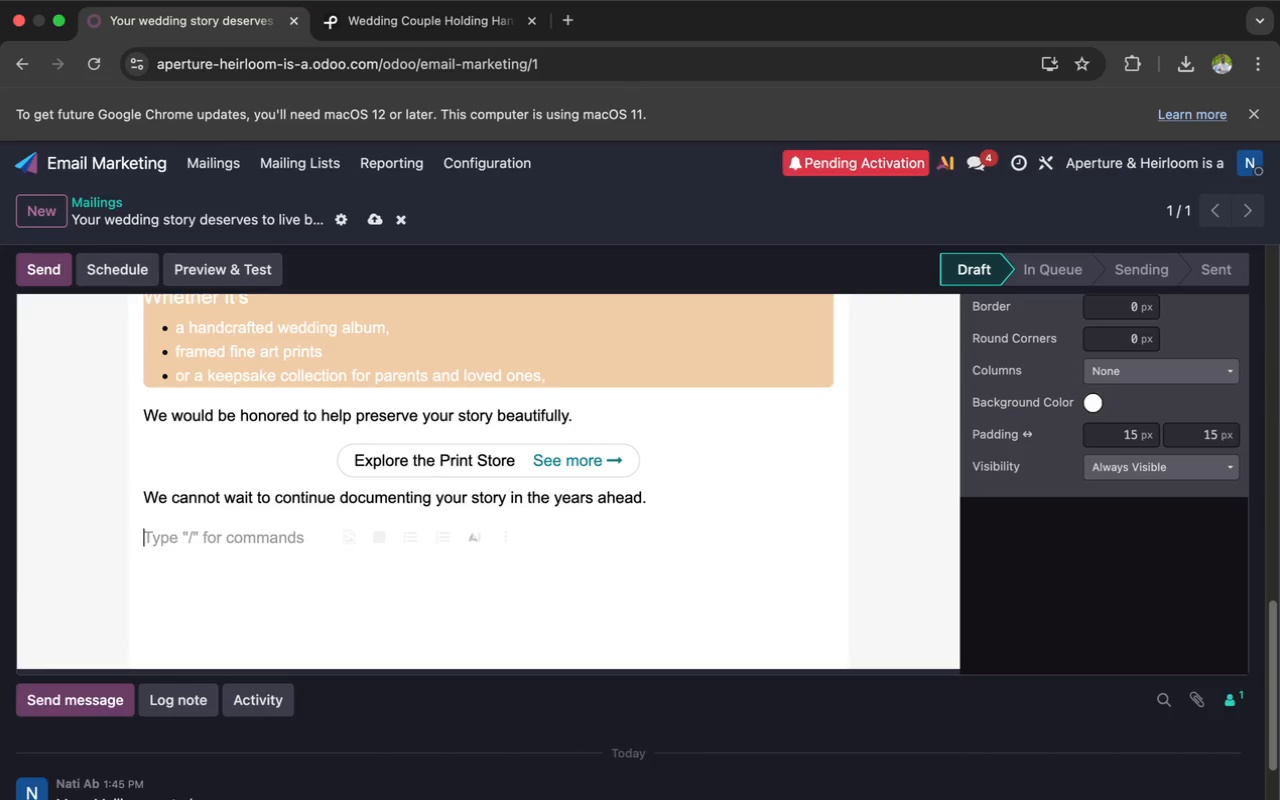 
key(Enter)
 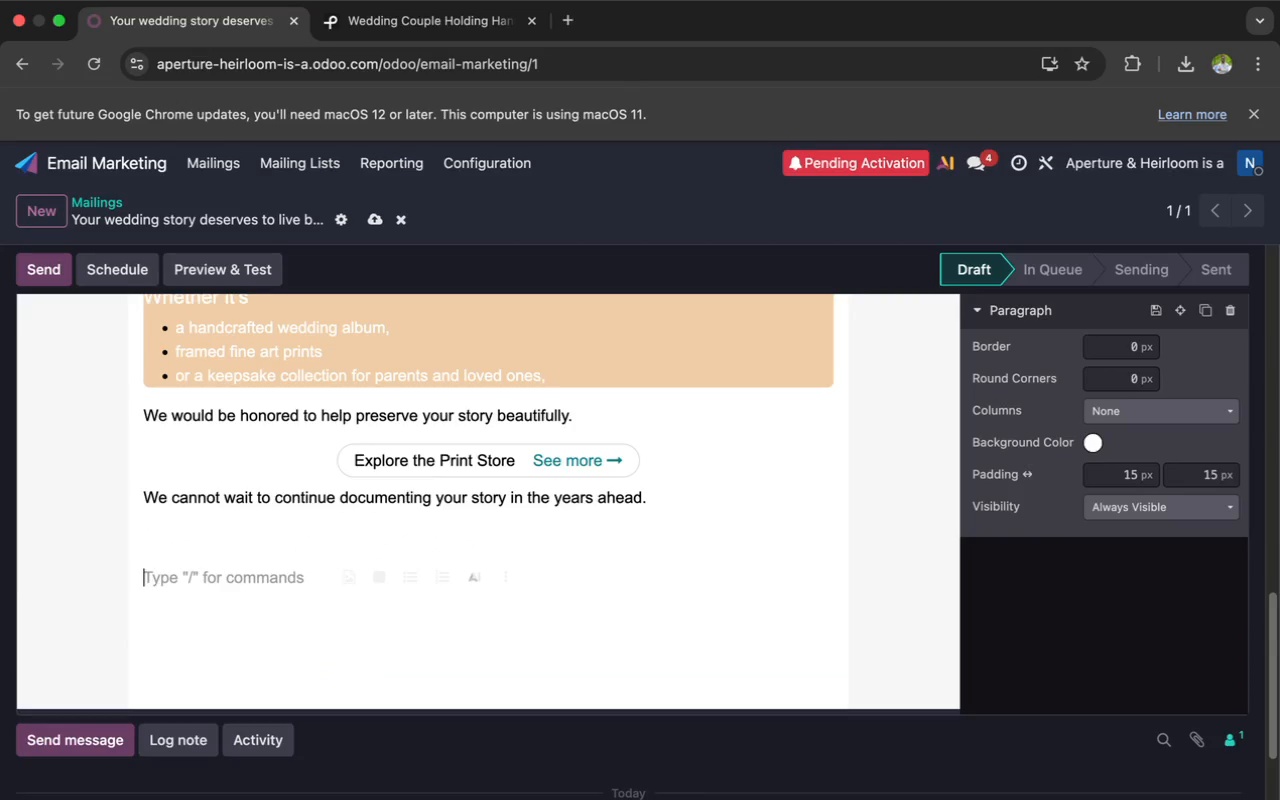 
type(With gra)
 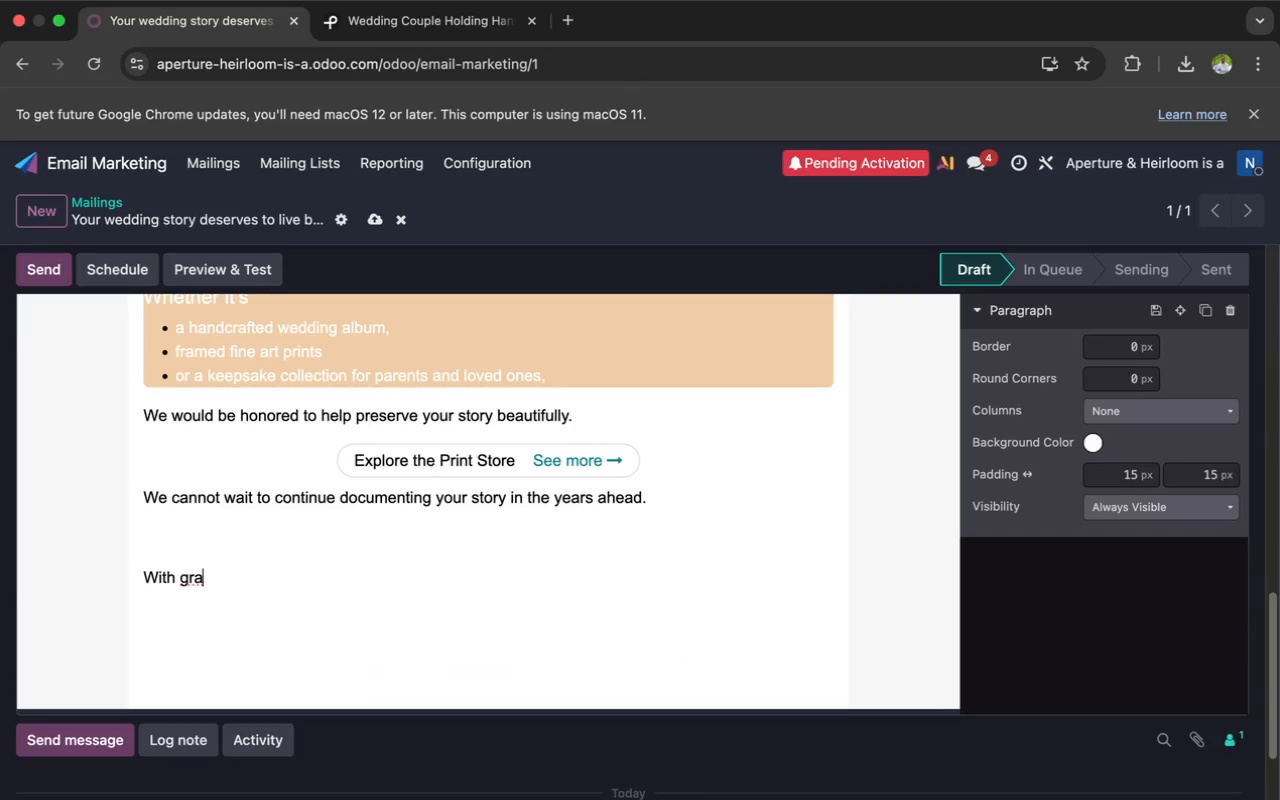 
type(tit)
 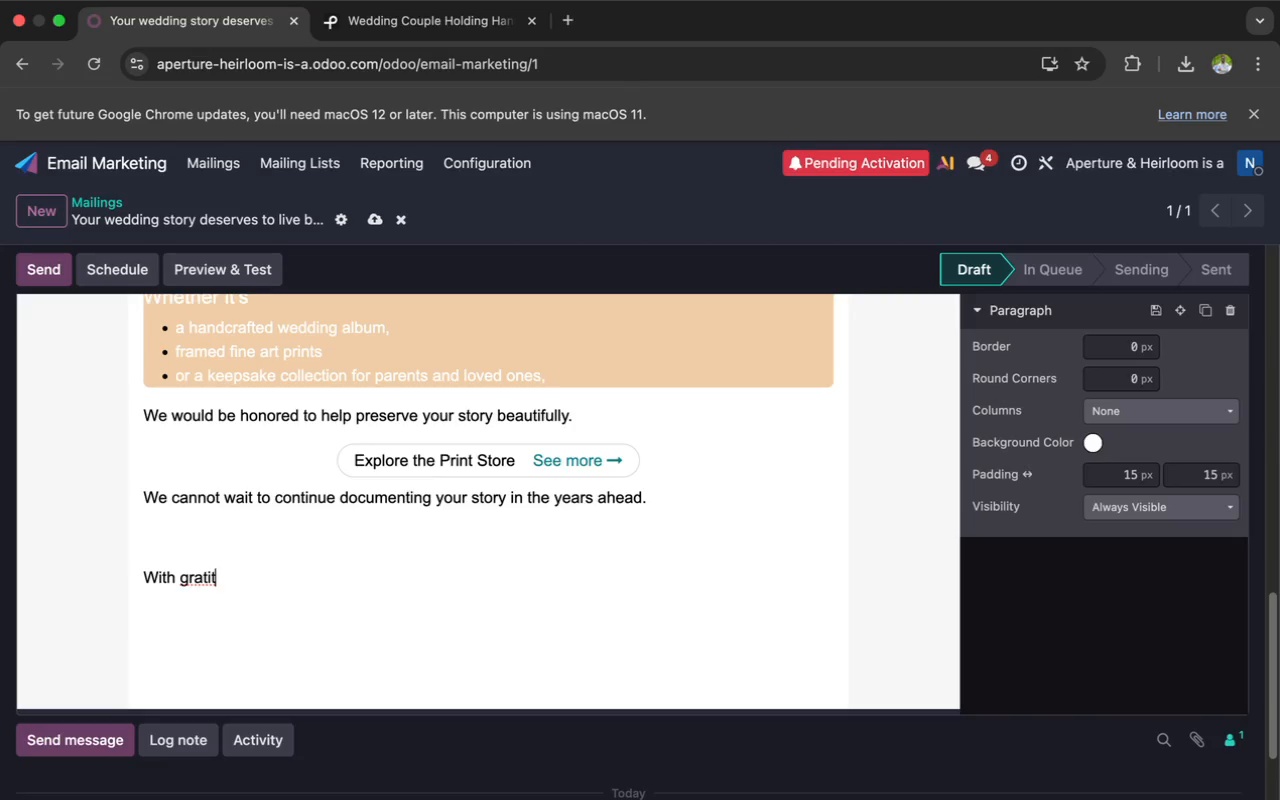 
type(ude)
 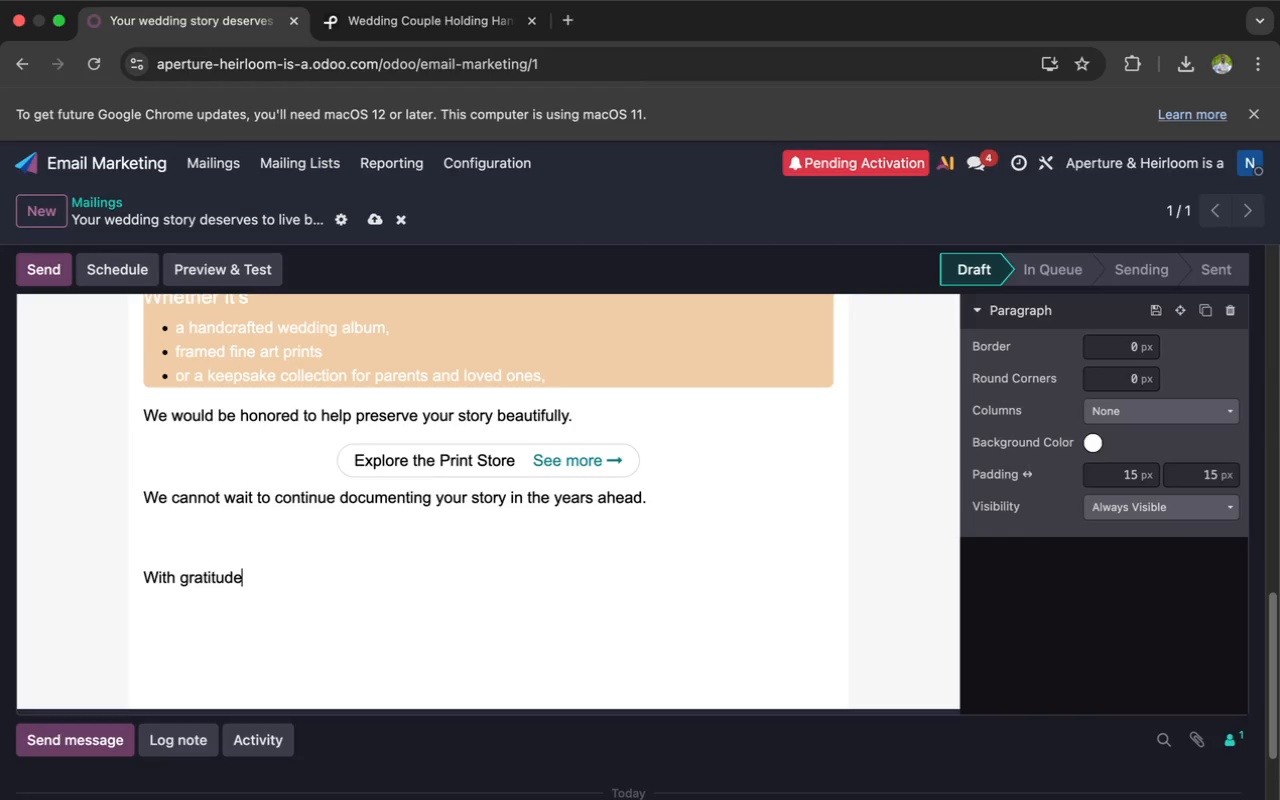 
wait(5.89)
 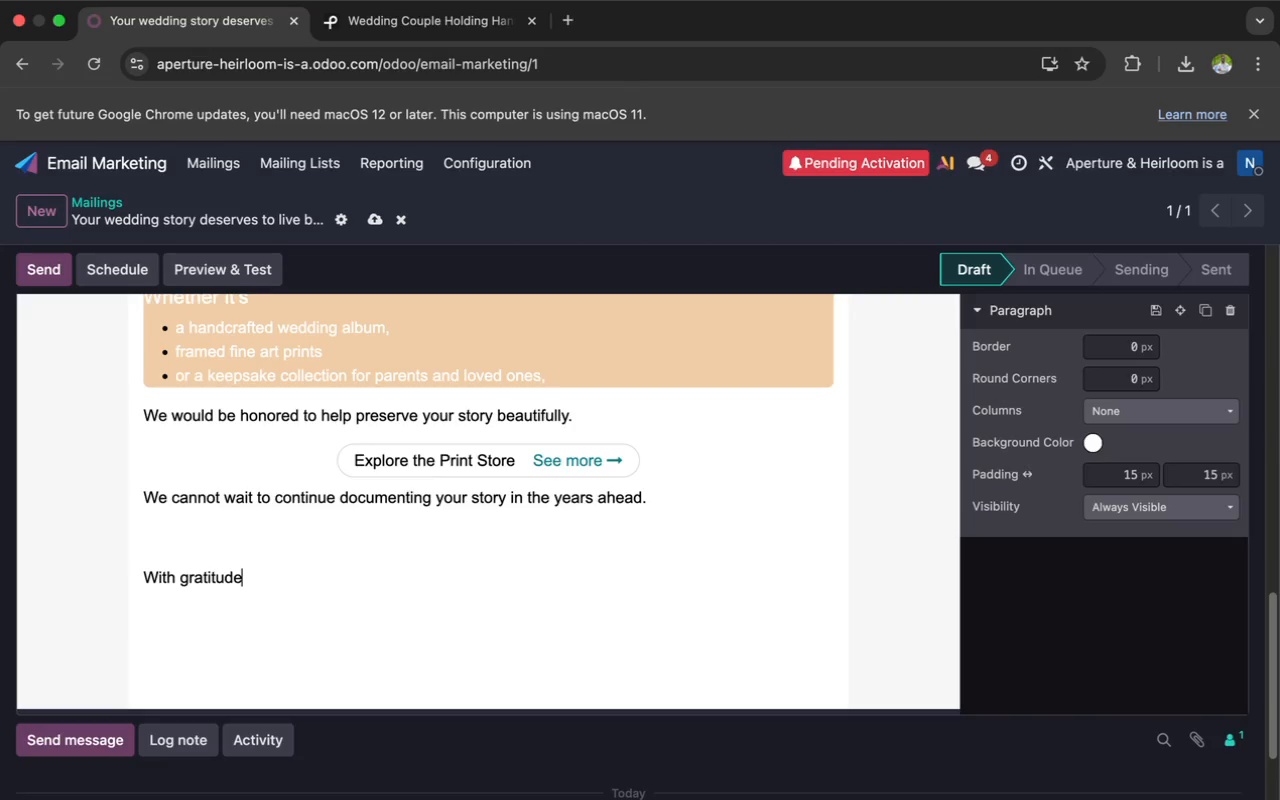 
type(,  The )
 